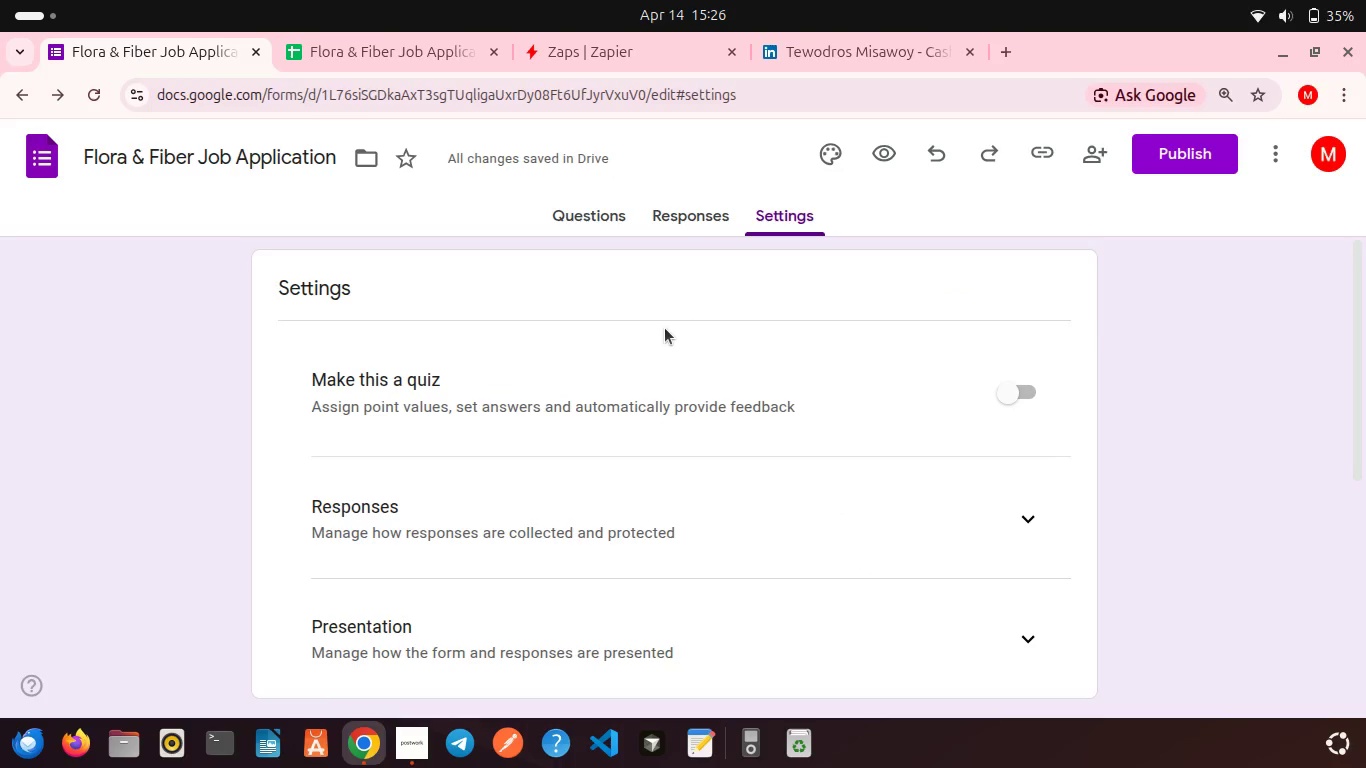 
scroll: coordinate [665, 328], scroll_direction: down, amount: 2.0
 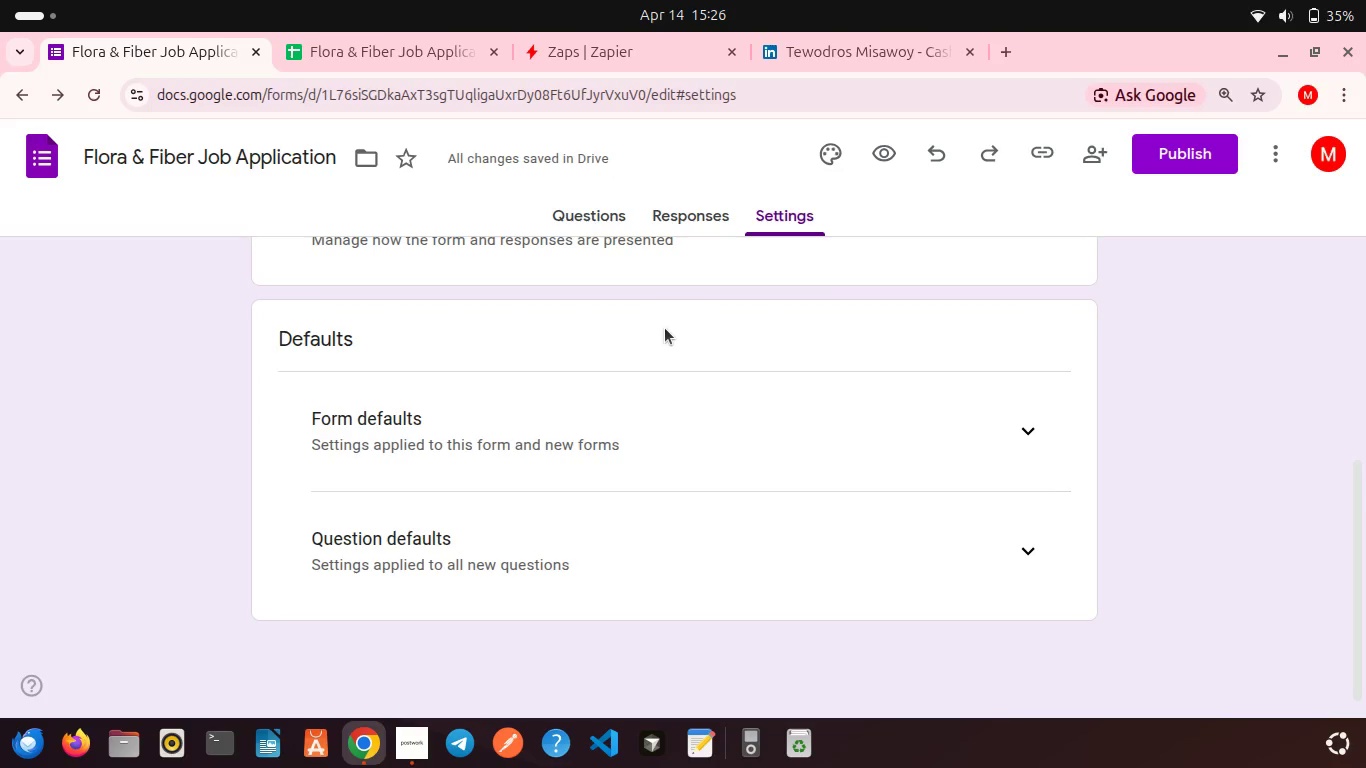 
scroll: coordinate [665, 328], scroll_direction: up, amount: 2.0
 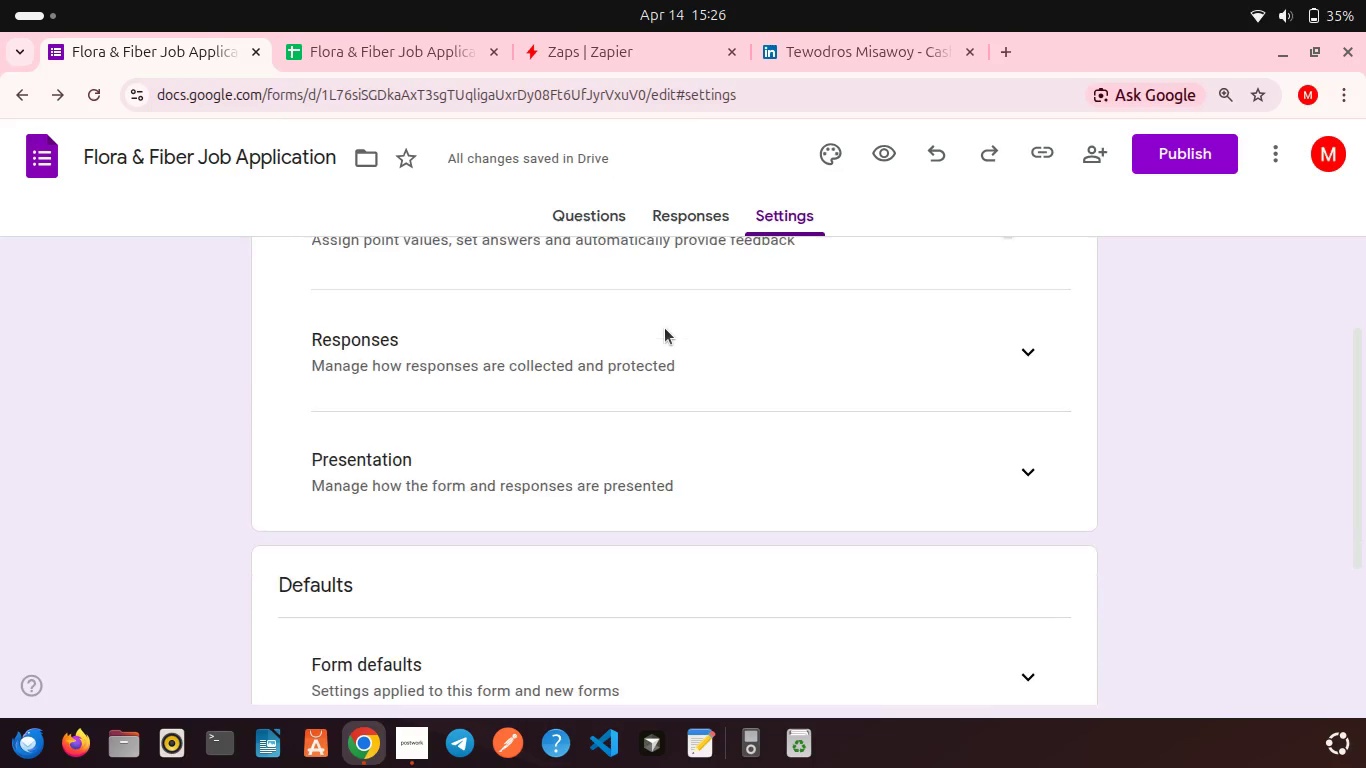 
left_click([630, 357])
 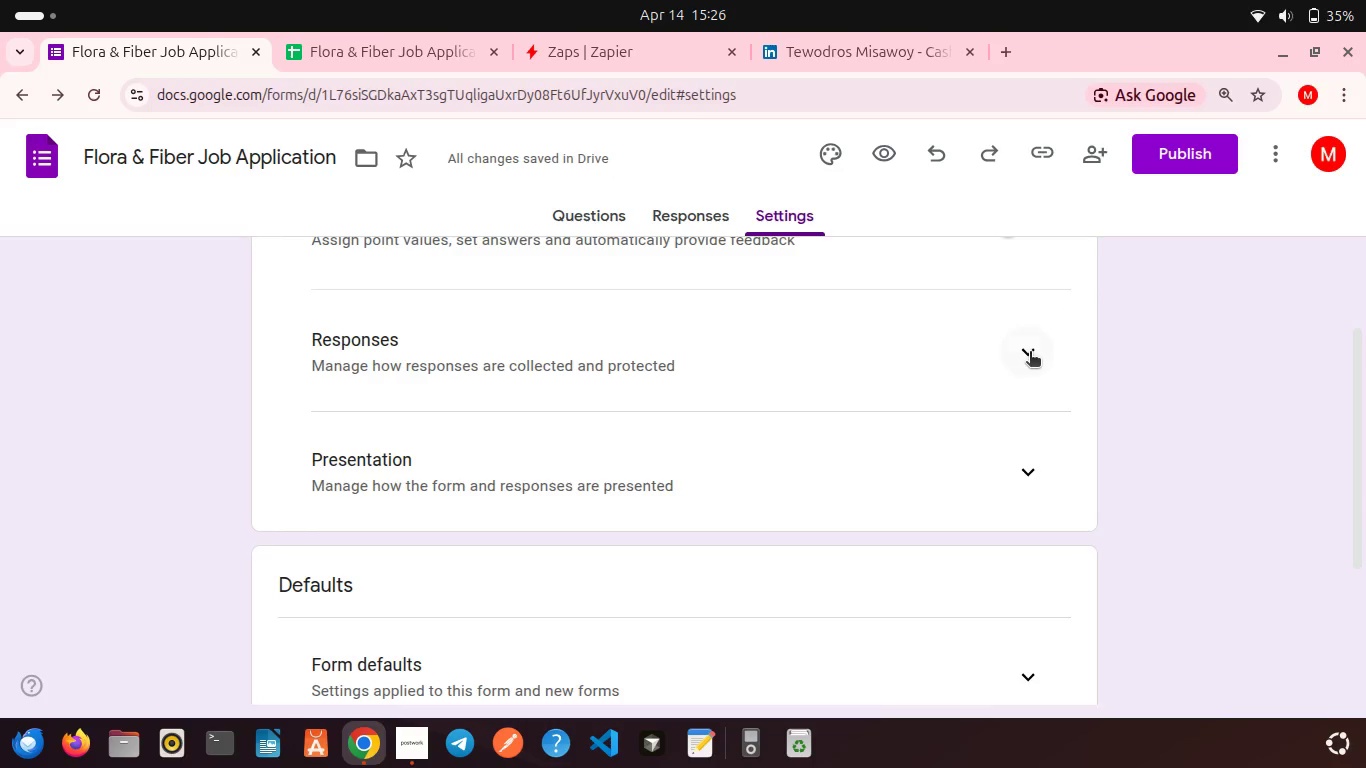 
left_click([1030, 353])
 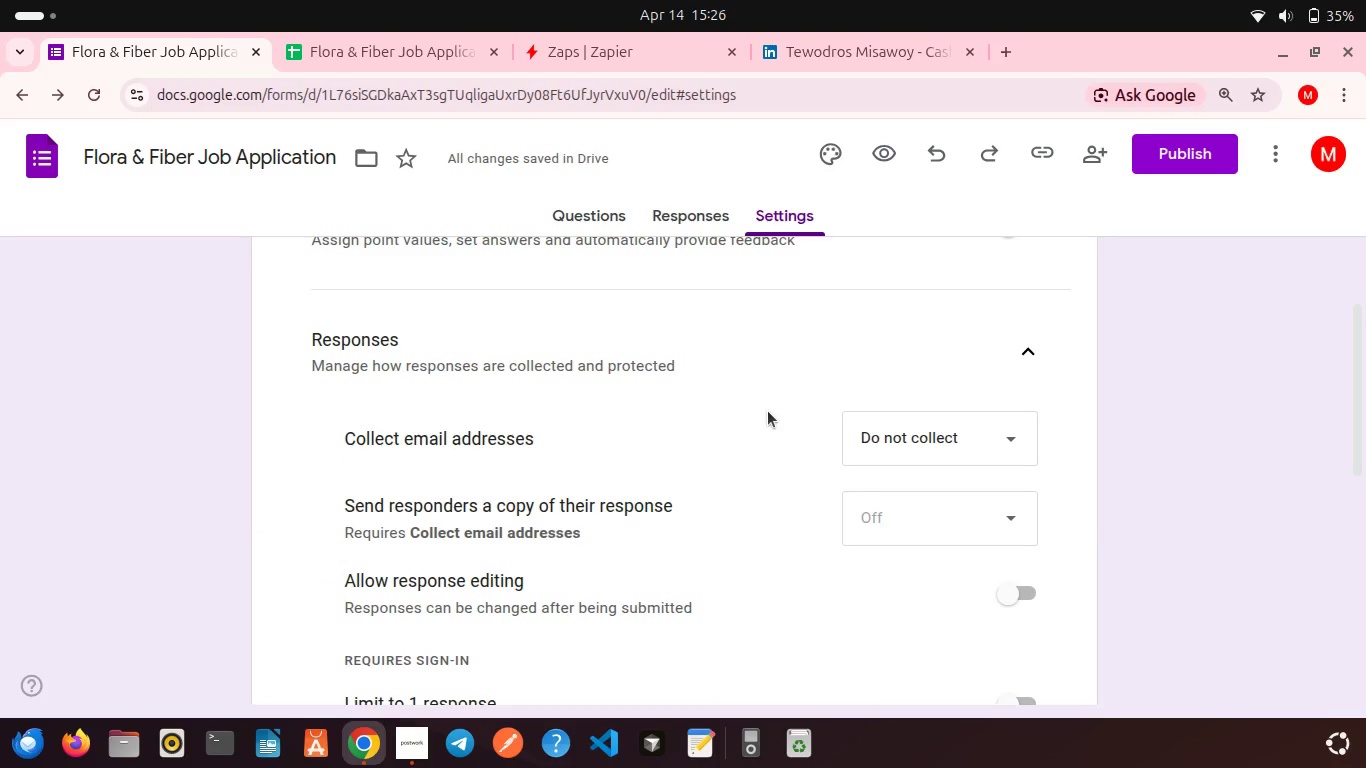 
scroll: coordinate [768, 411], scroll_direction: down, amount: 1.0
 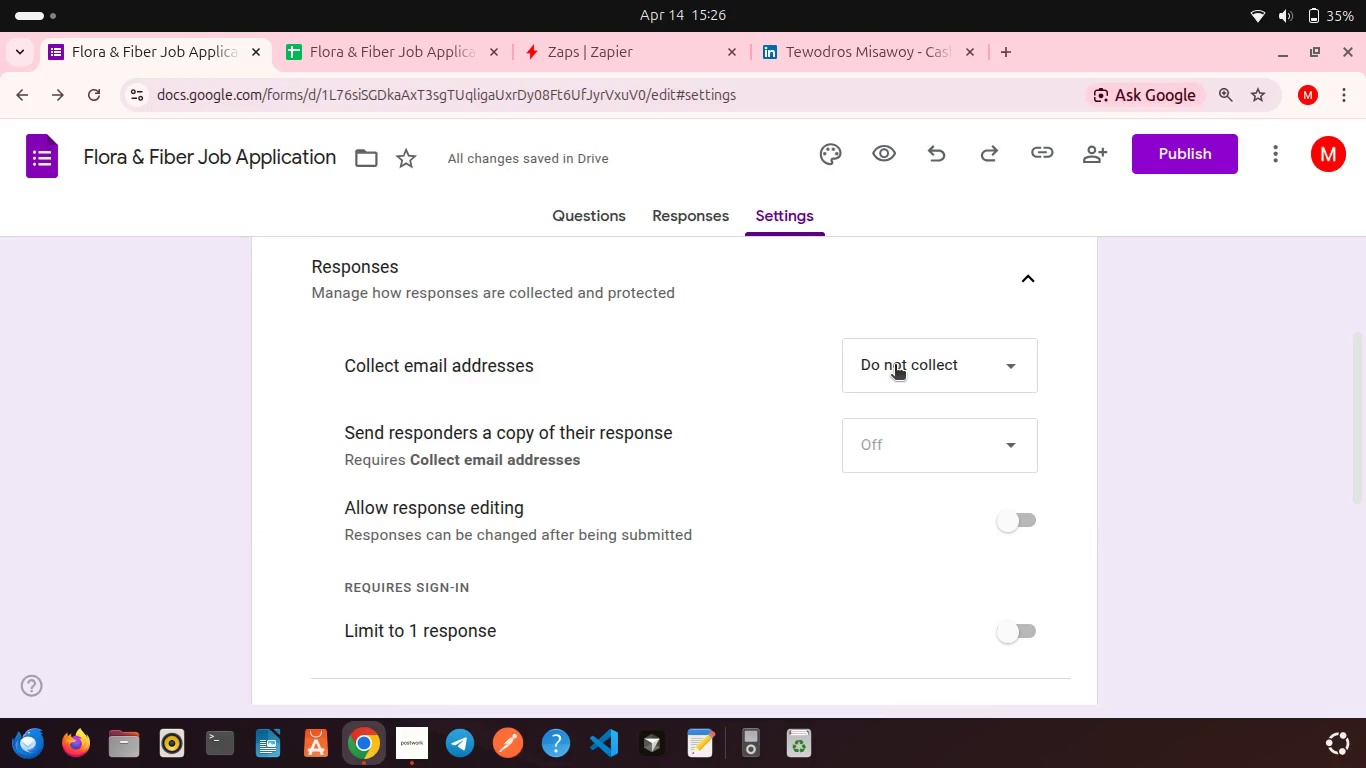 
left_click([895, 366])
 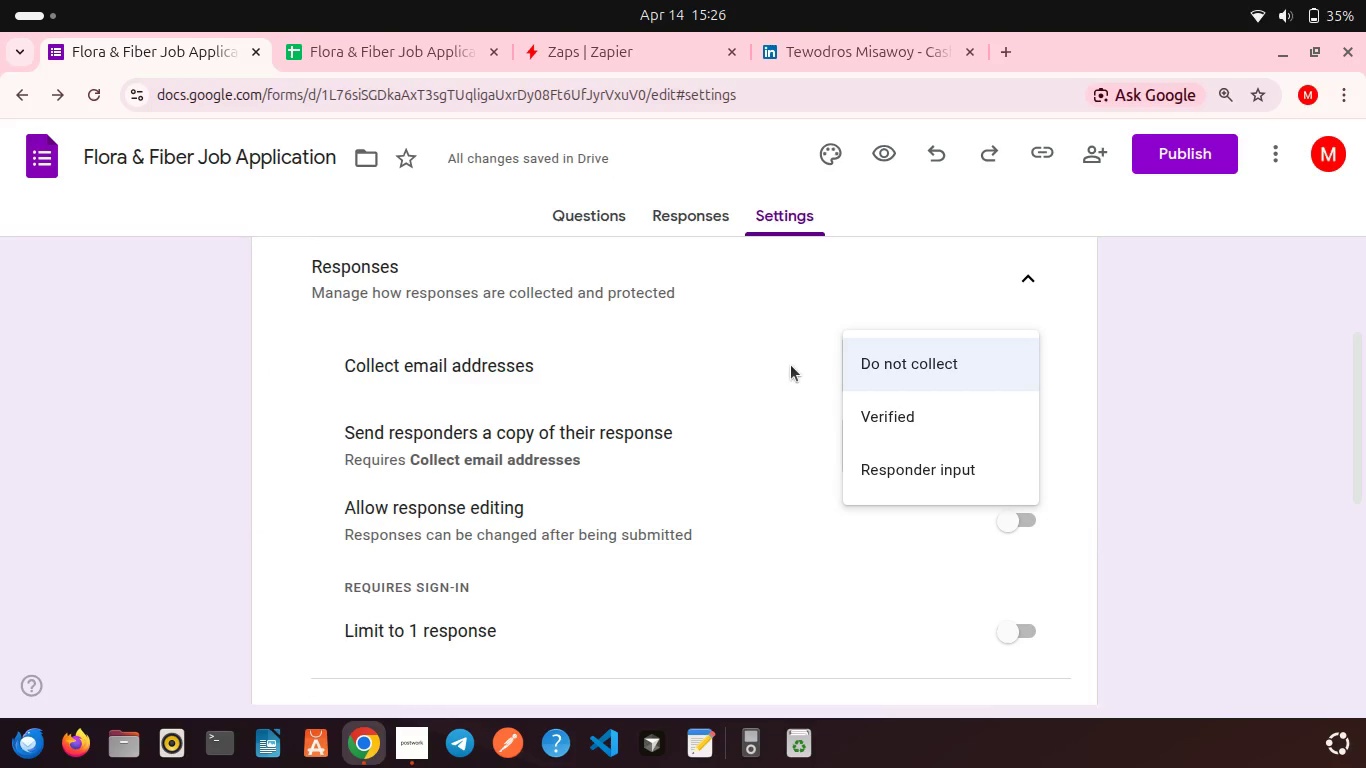 
left_click([735, 368])
 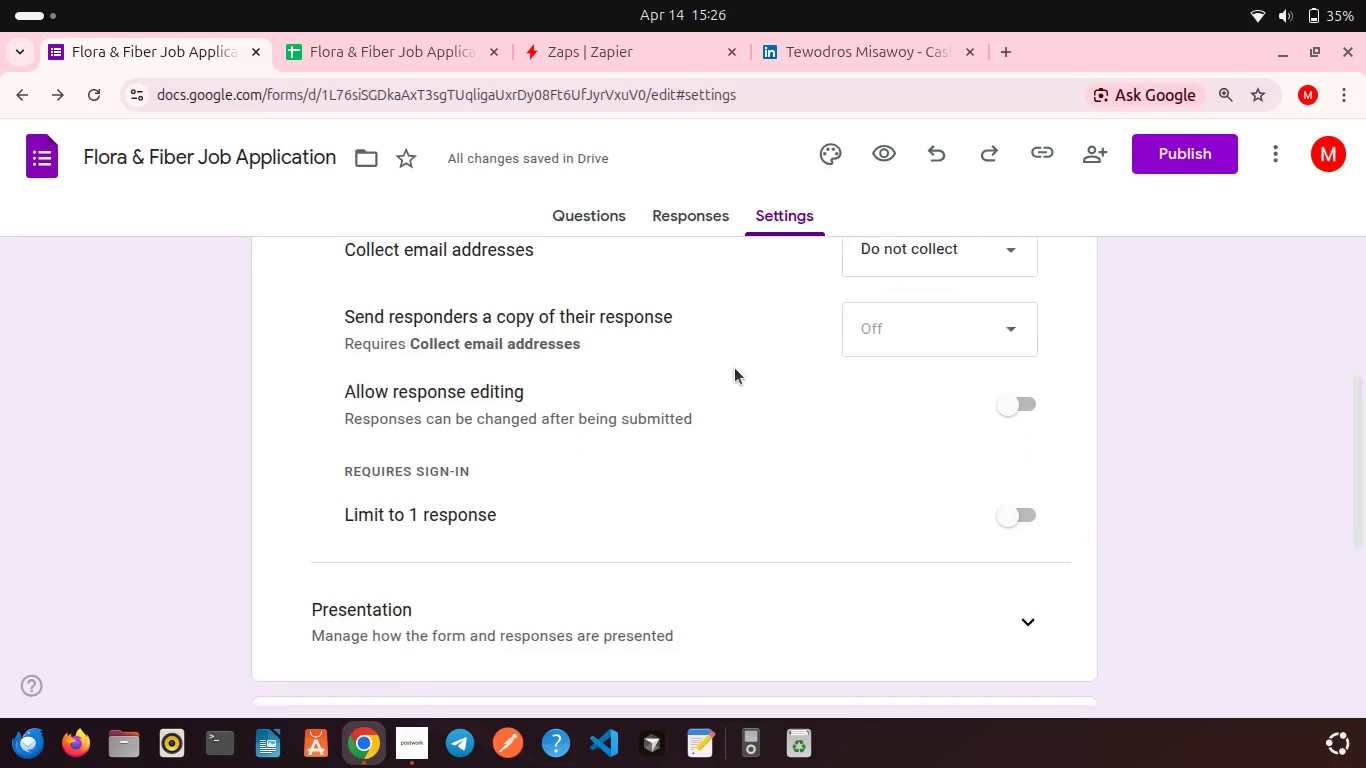 
scroll: coordinate [735, 368], scroll_direction: down, amount: 1.0
 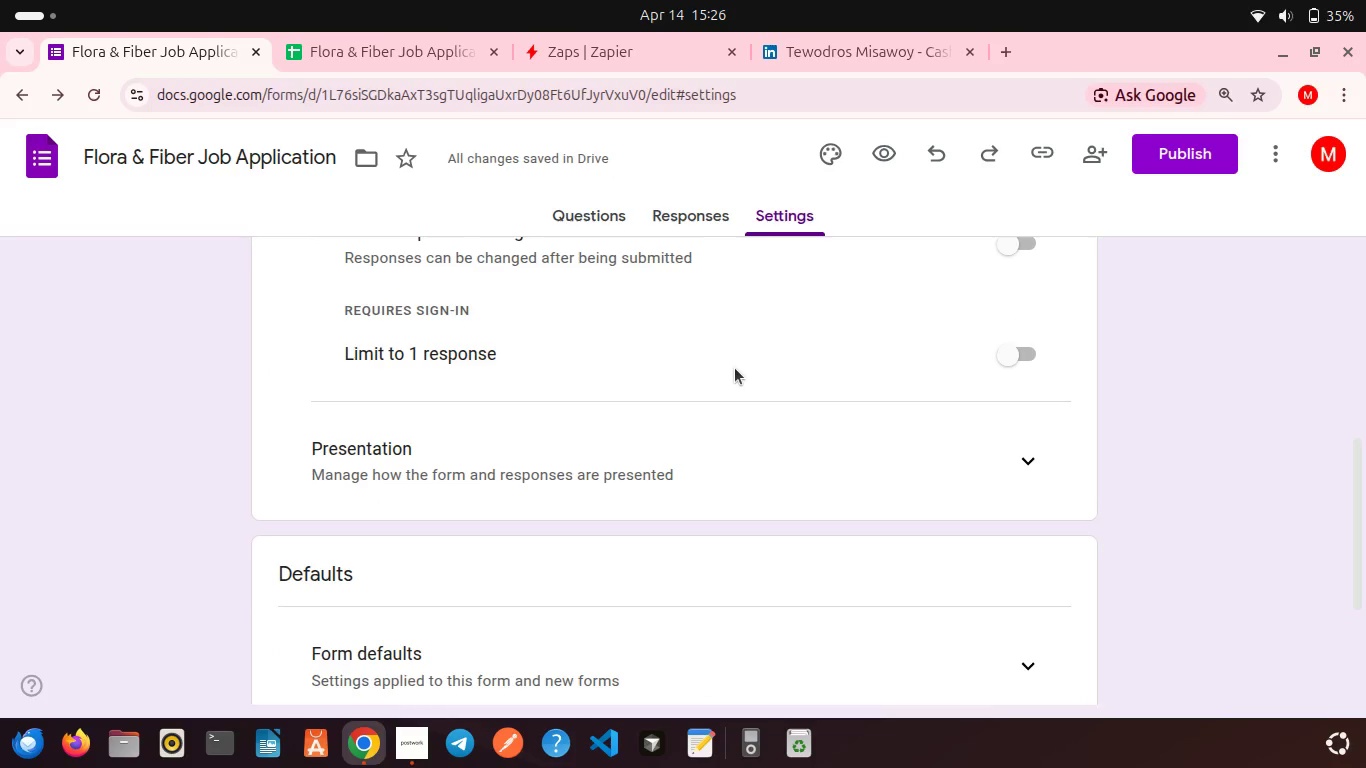 
scroll: coordinate [735, 368], scroll_direction: up, amount: 1.0
 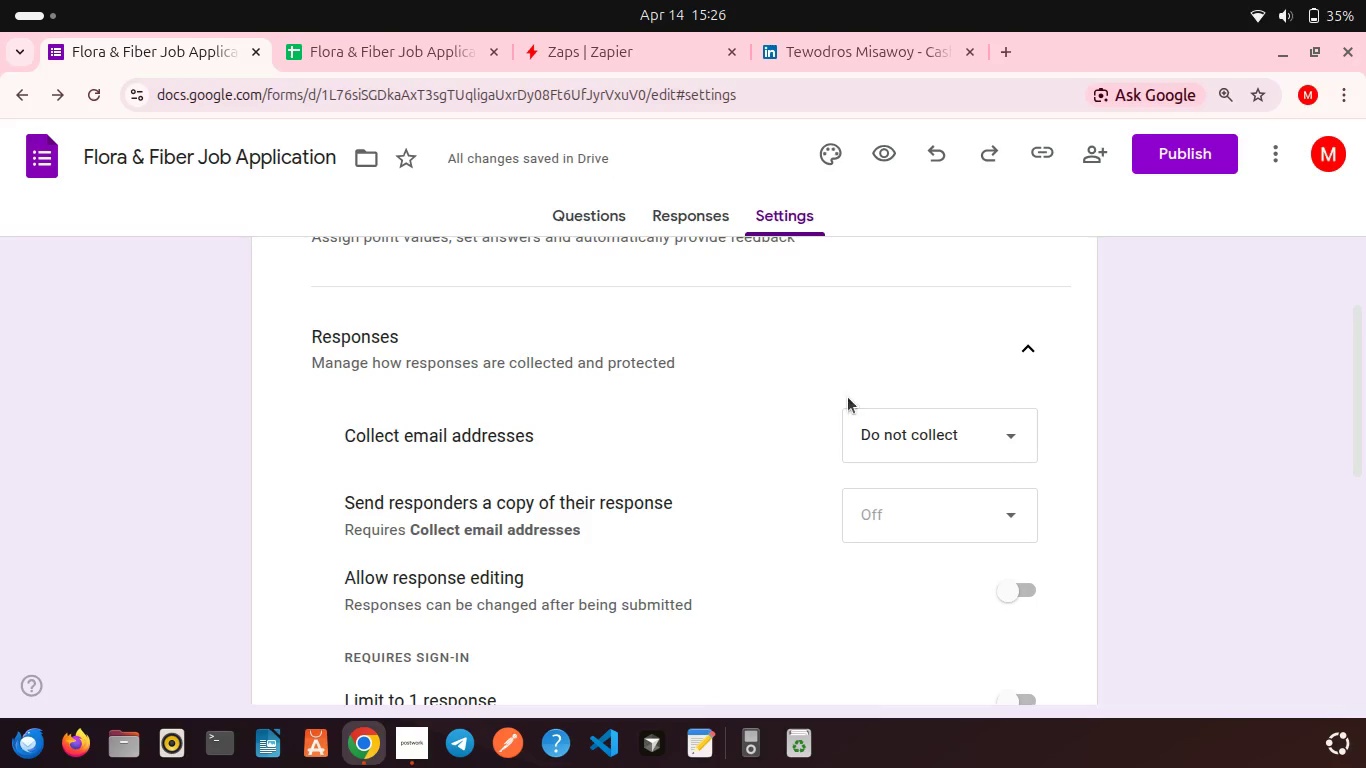 
left_click([896, 419])
 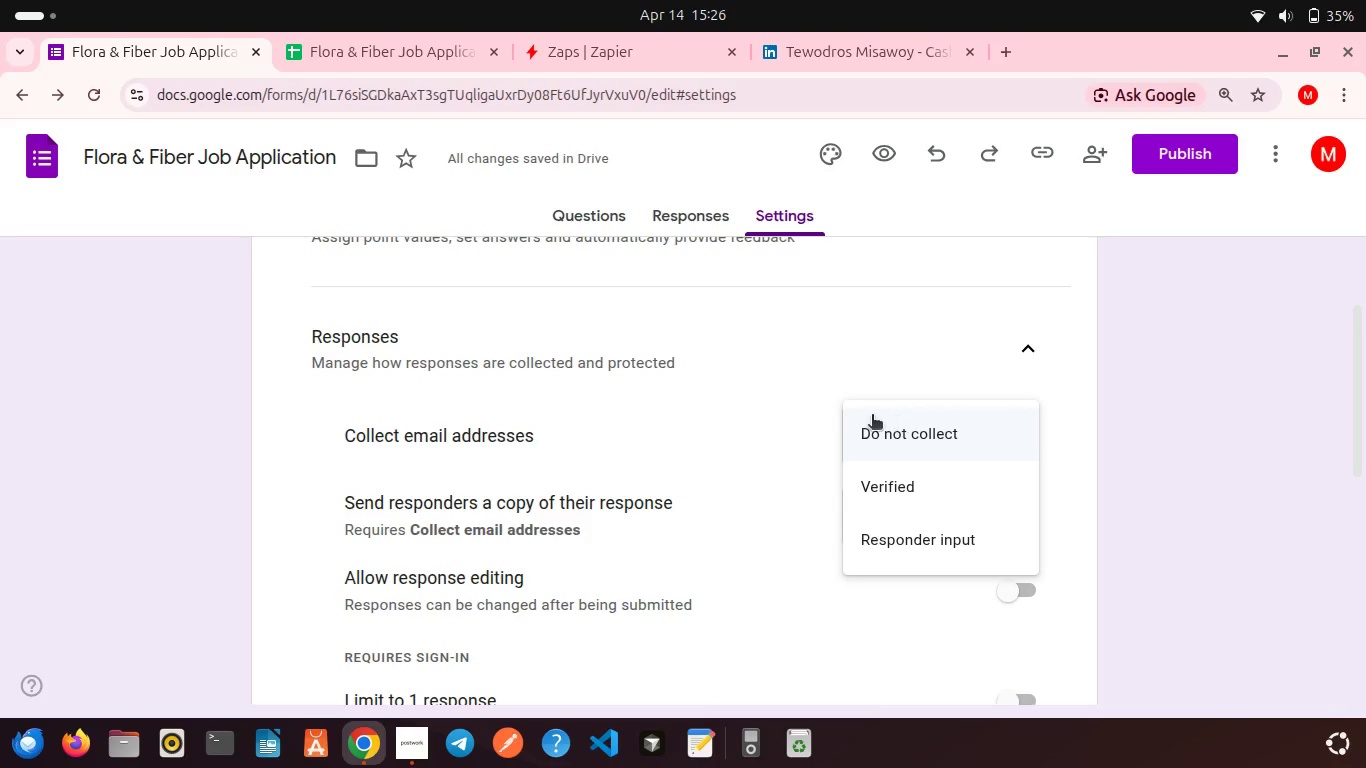 
wait(5.27)
 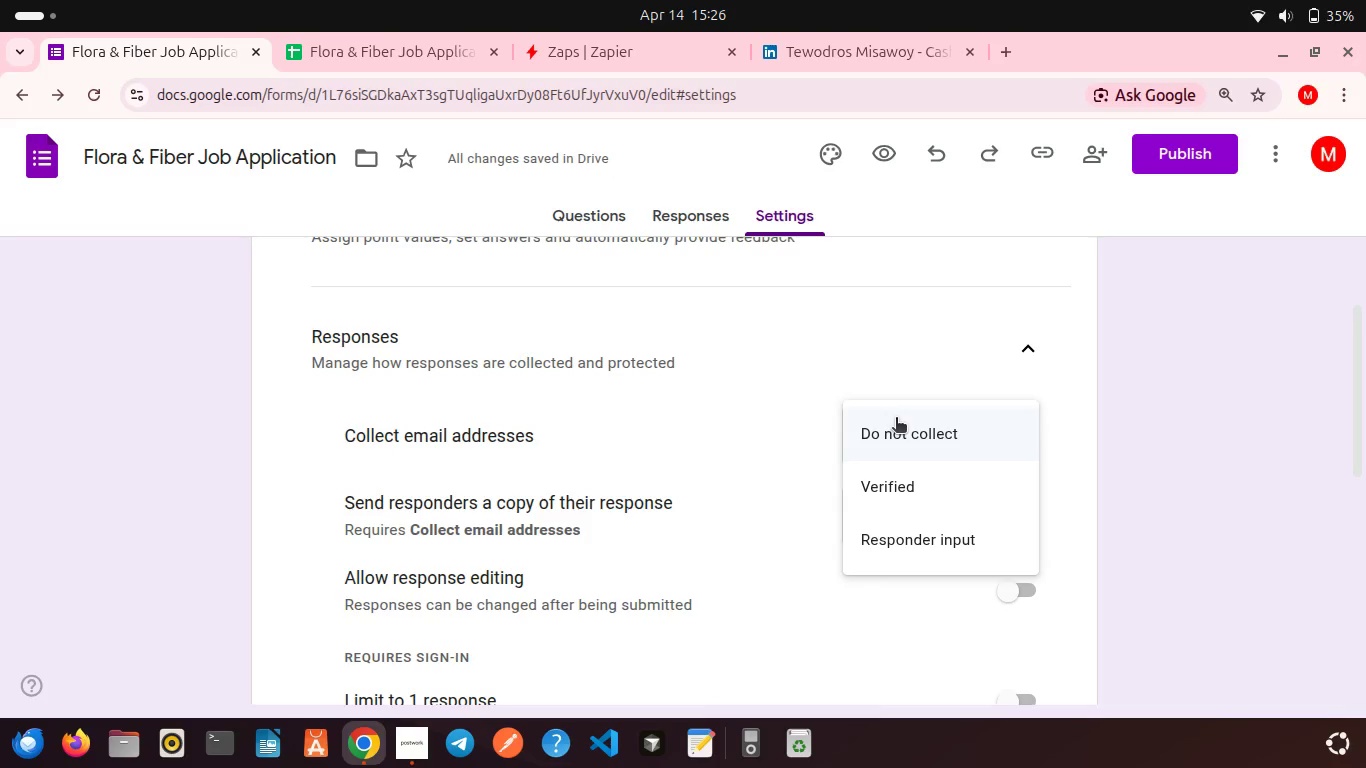 
scroll: coordinate [776, 384], scroll_direction: up, amount: 3.0
 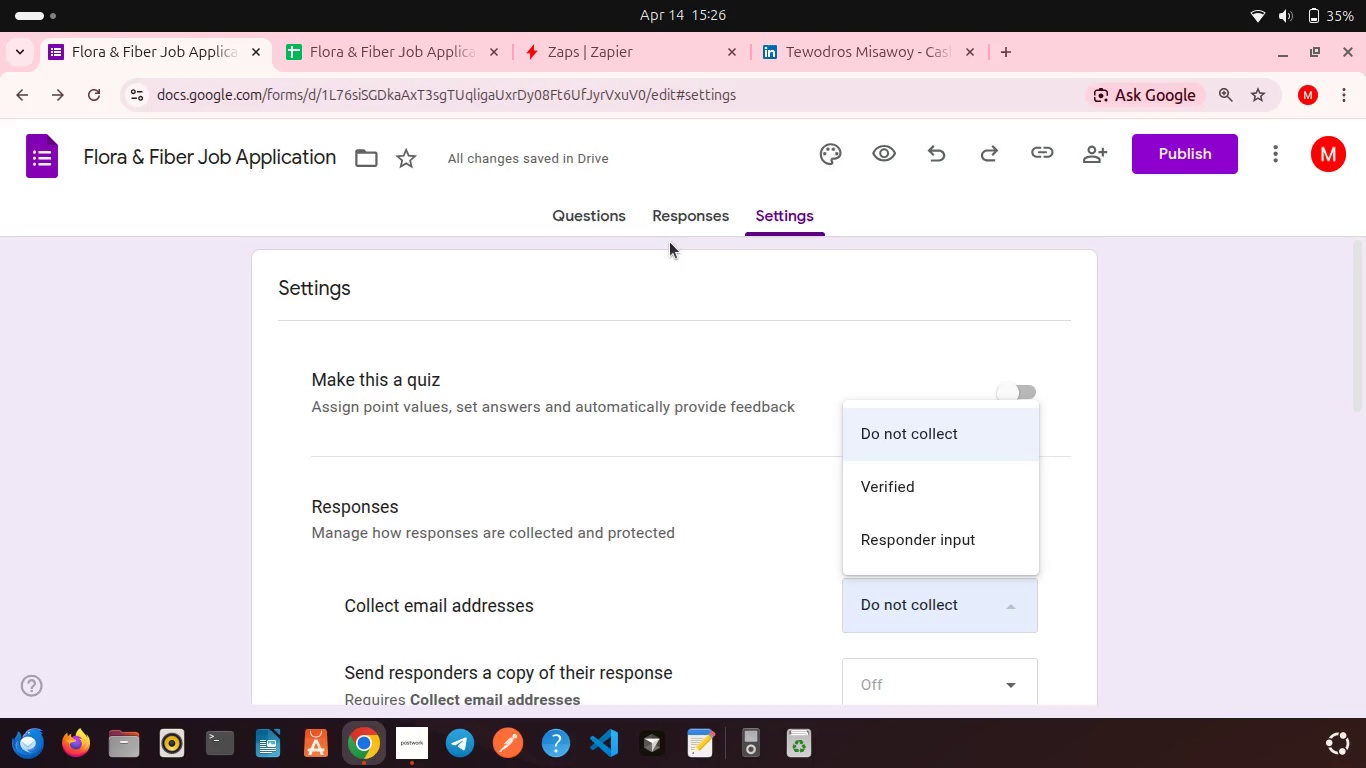 
wait(6.64)
 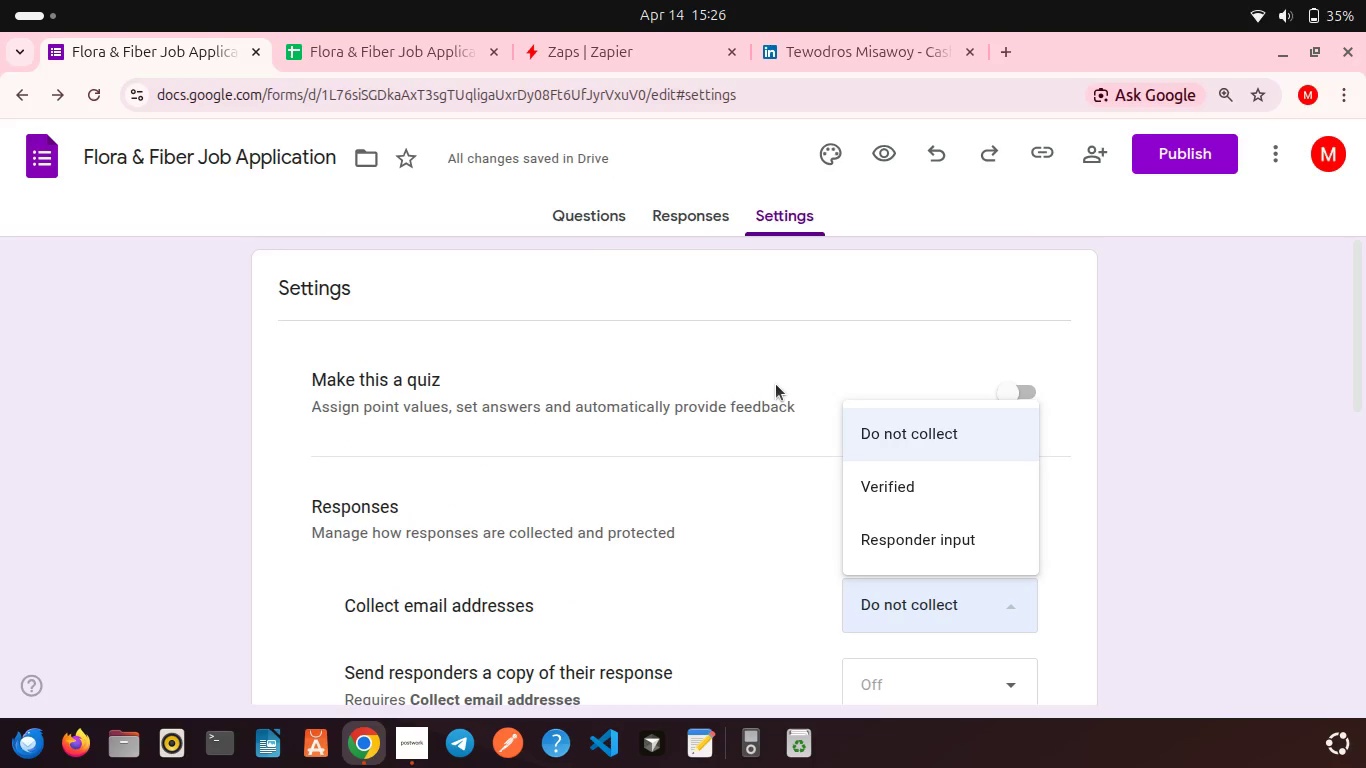 
scroll: coordinate [657, 322], scroll_direction: down, amount: 3.0
 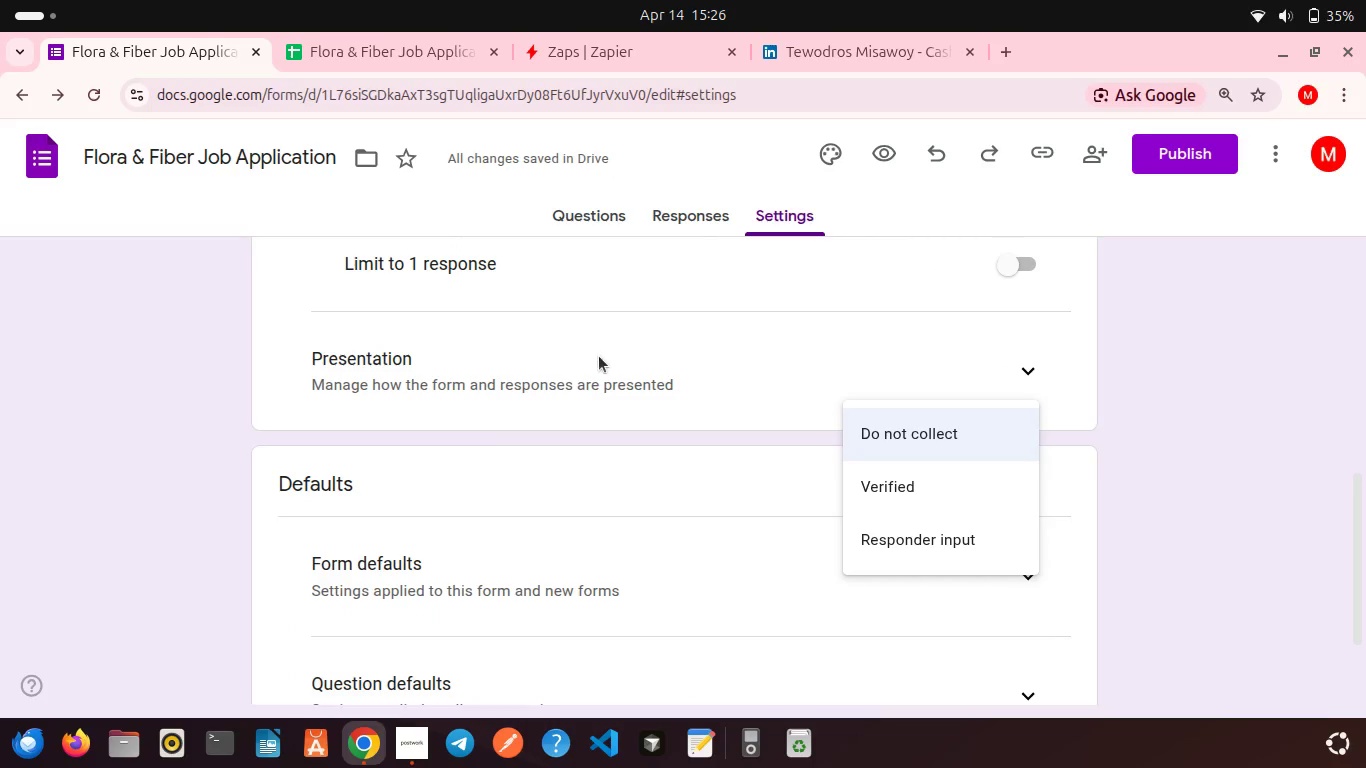 
left_click([599, 356])
 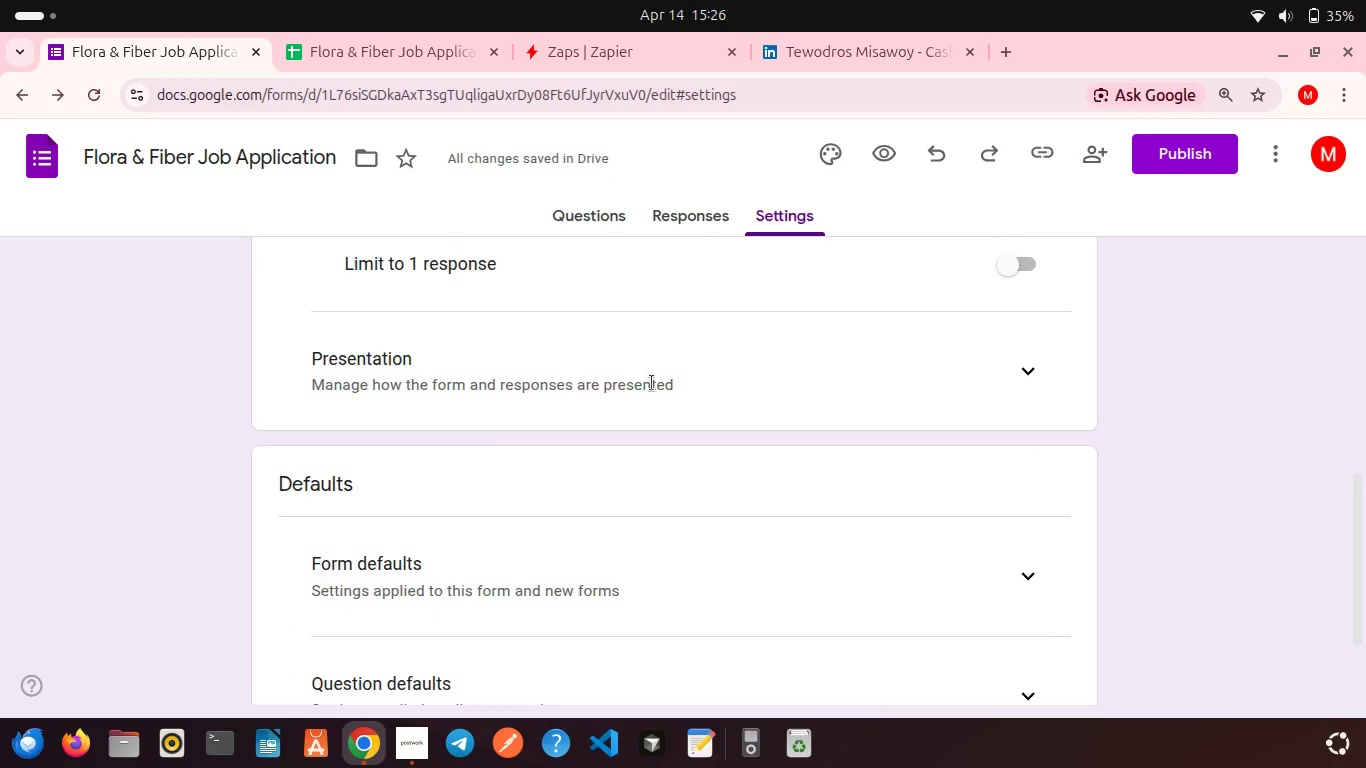 
left_click([652, 383])
 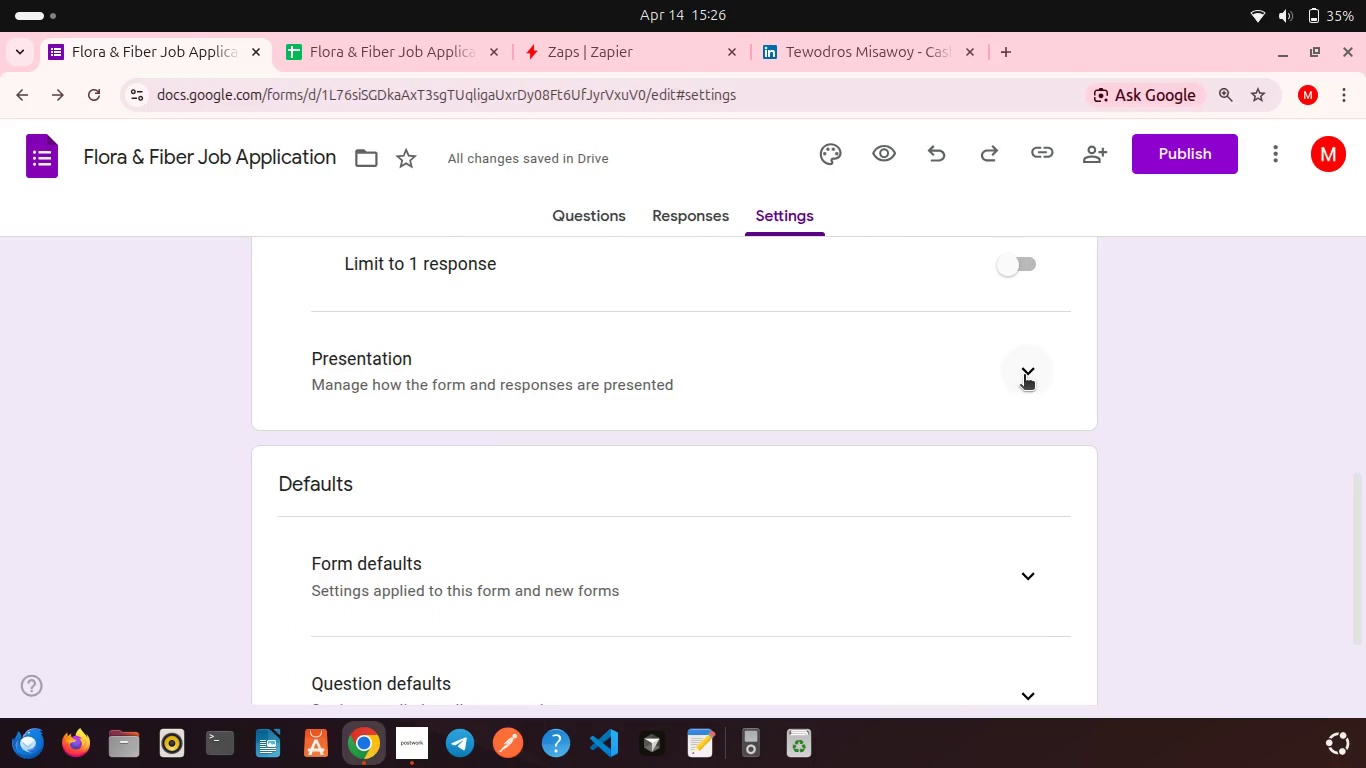 
left_click([1024, 376])
 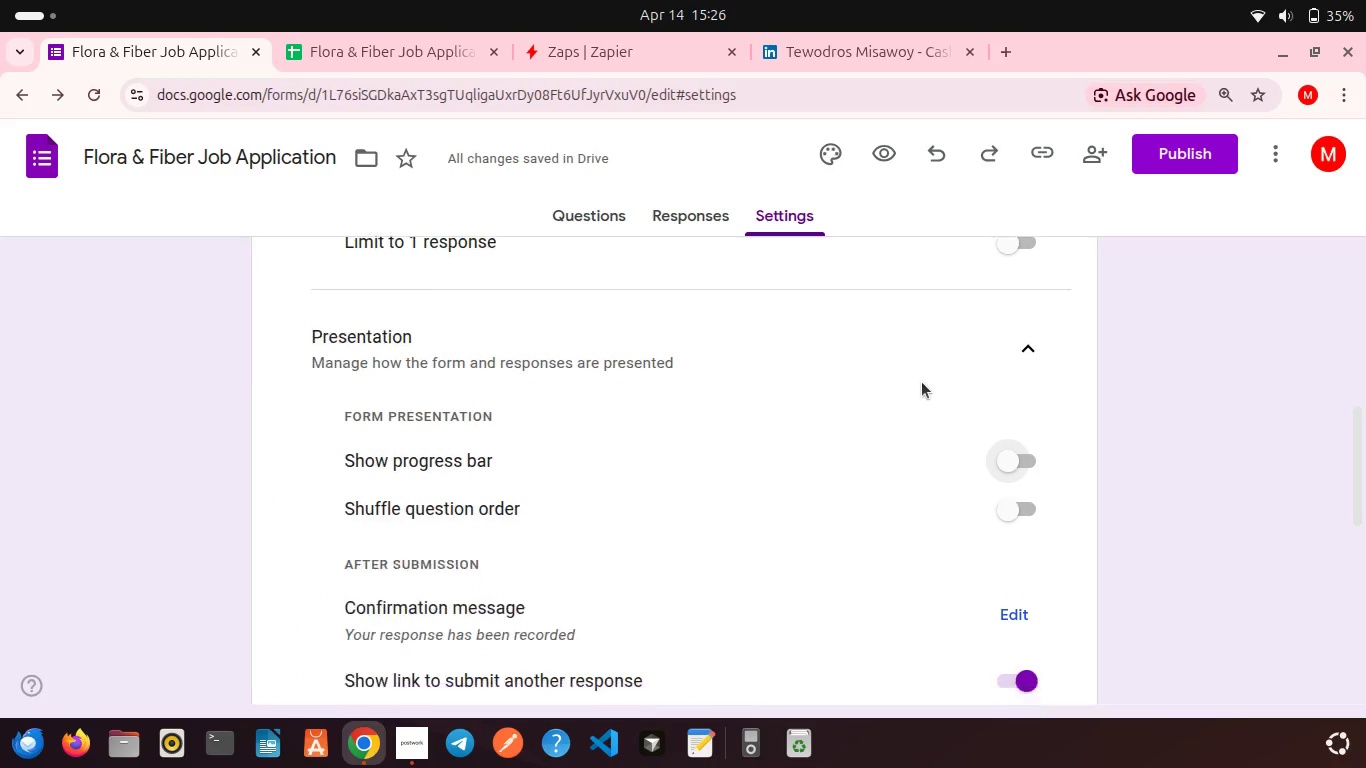 
scroll: coordinate [922, 382], scroll_direction: down, amount: 1.0
 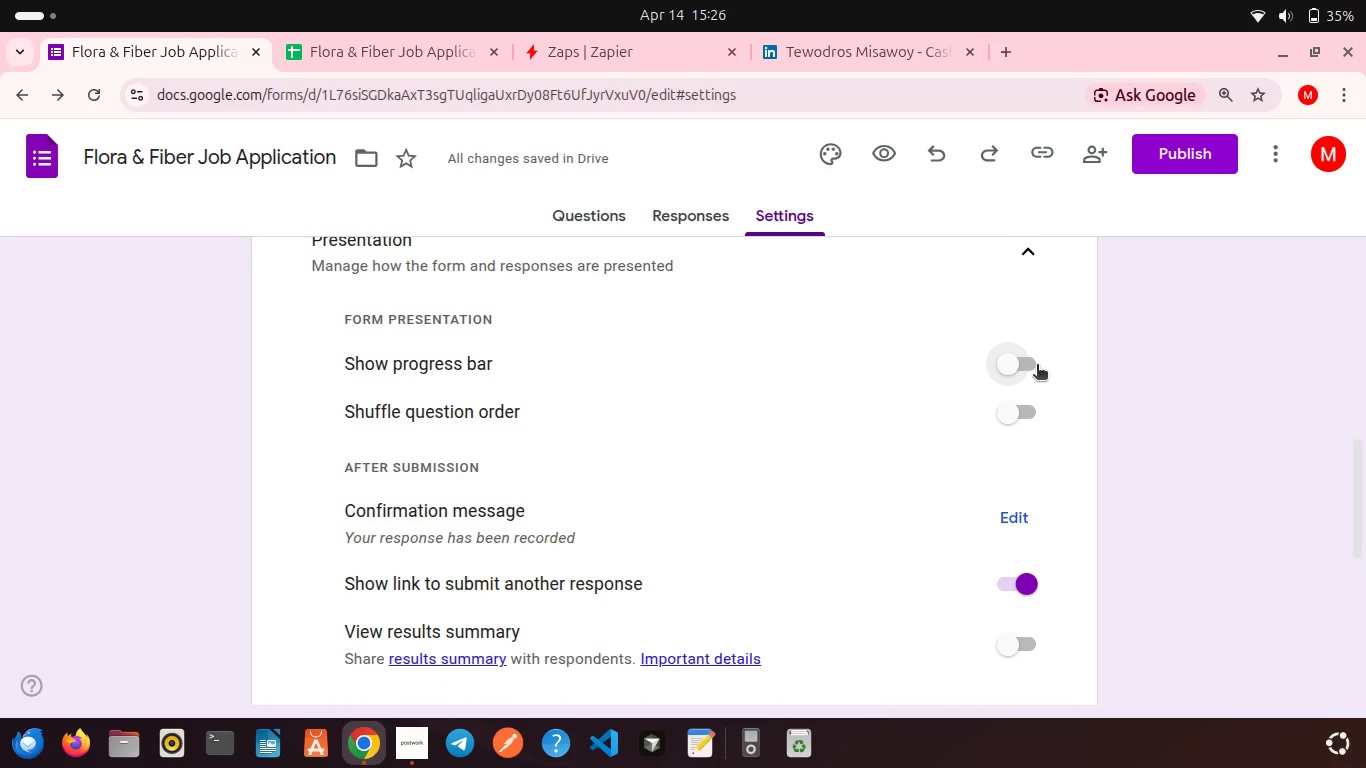 
left_click([1037, 366])
 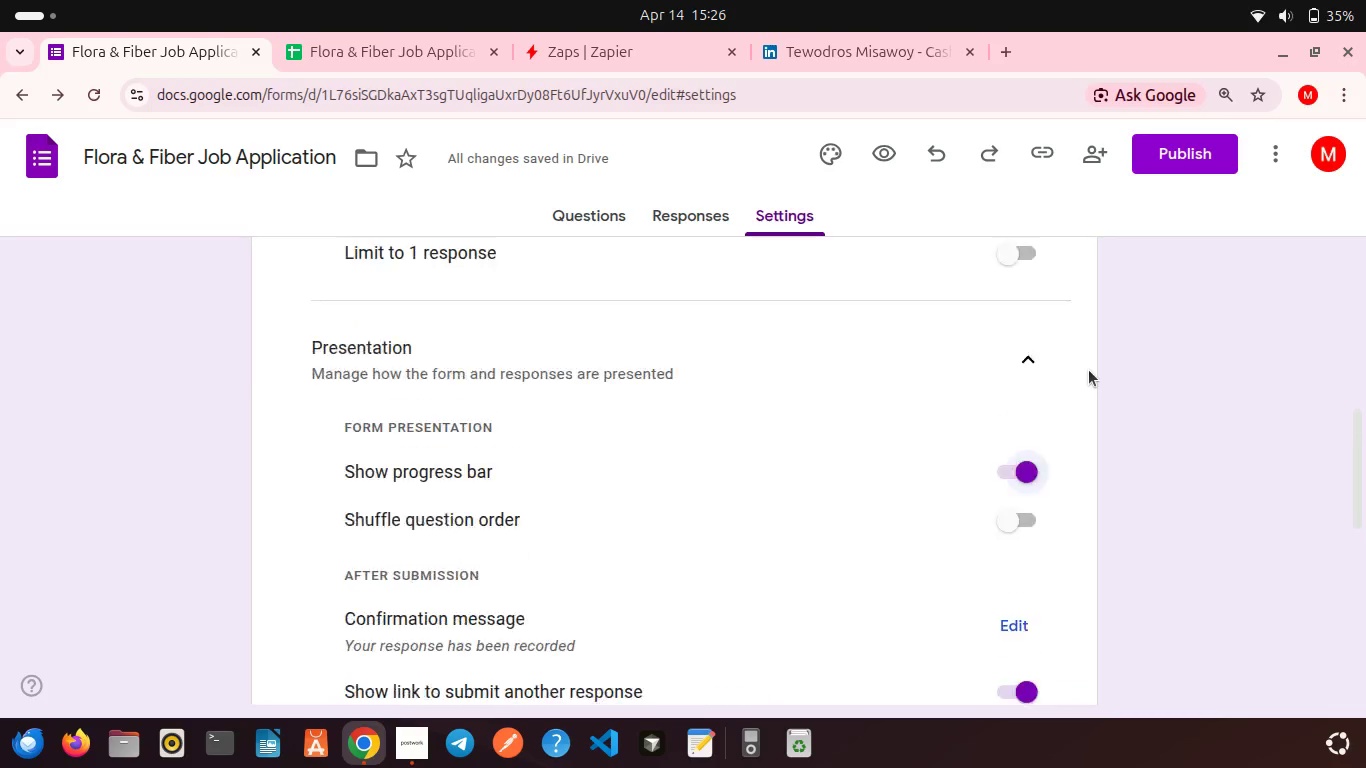 
scroll: coordinate [1061, 388], scroll_direction: up, amount: 3.0
 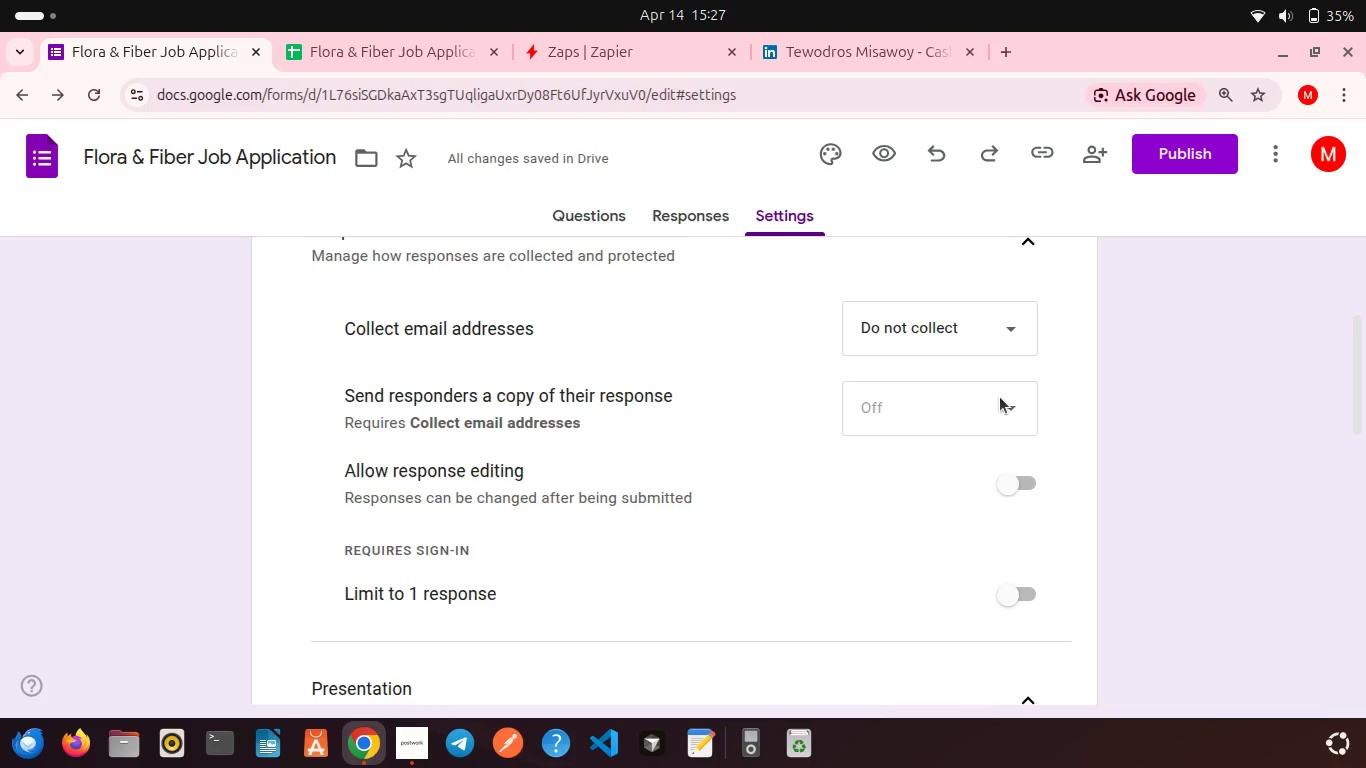 
wait(5.92)
 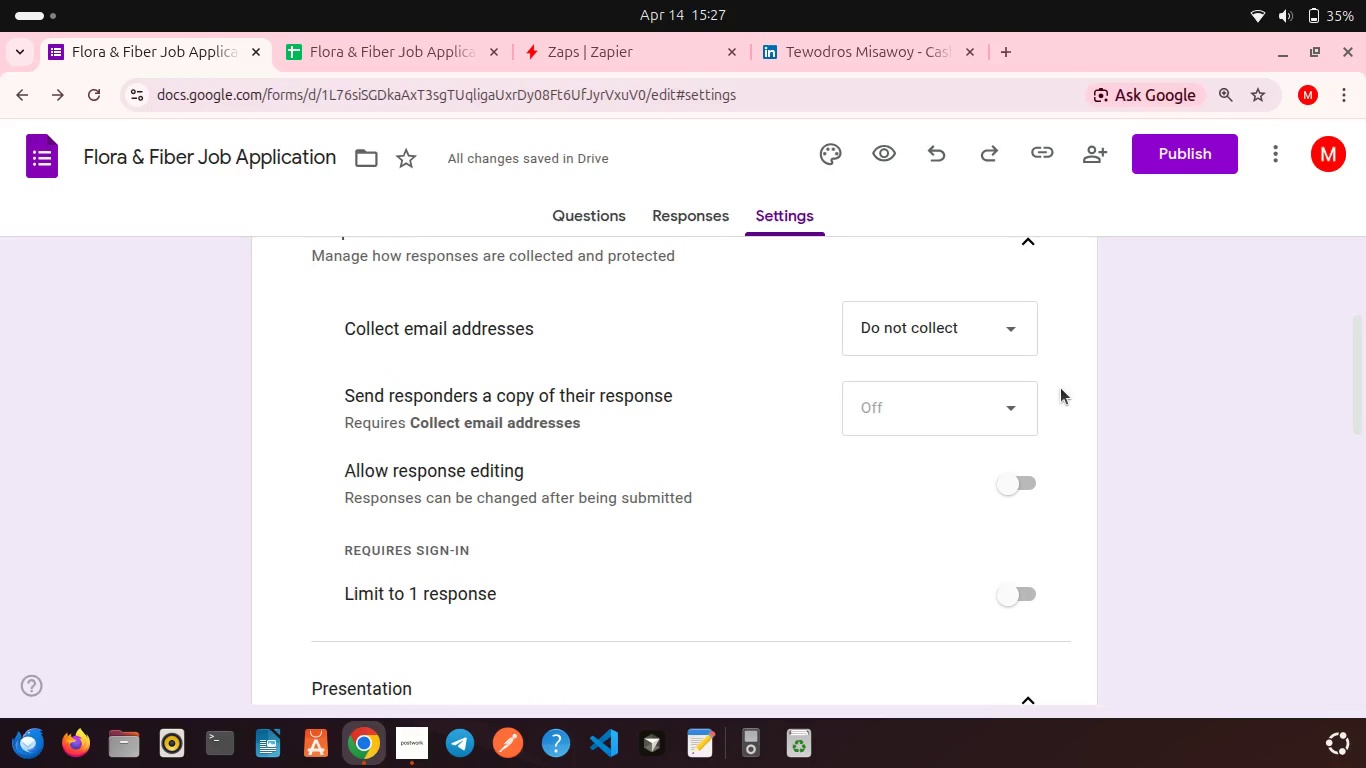 
left_click([926, 413])
 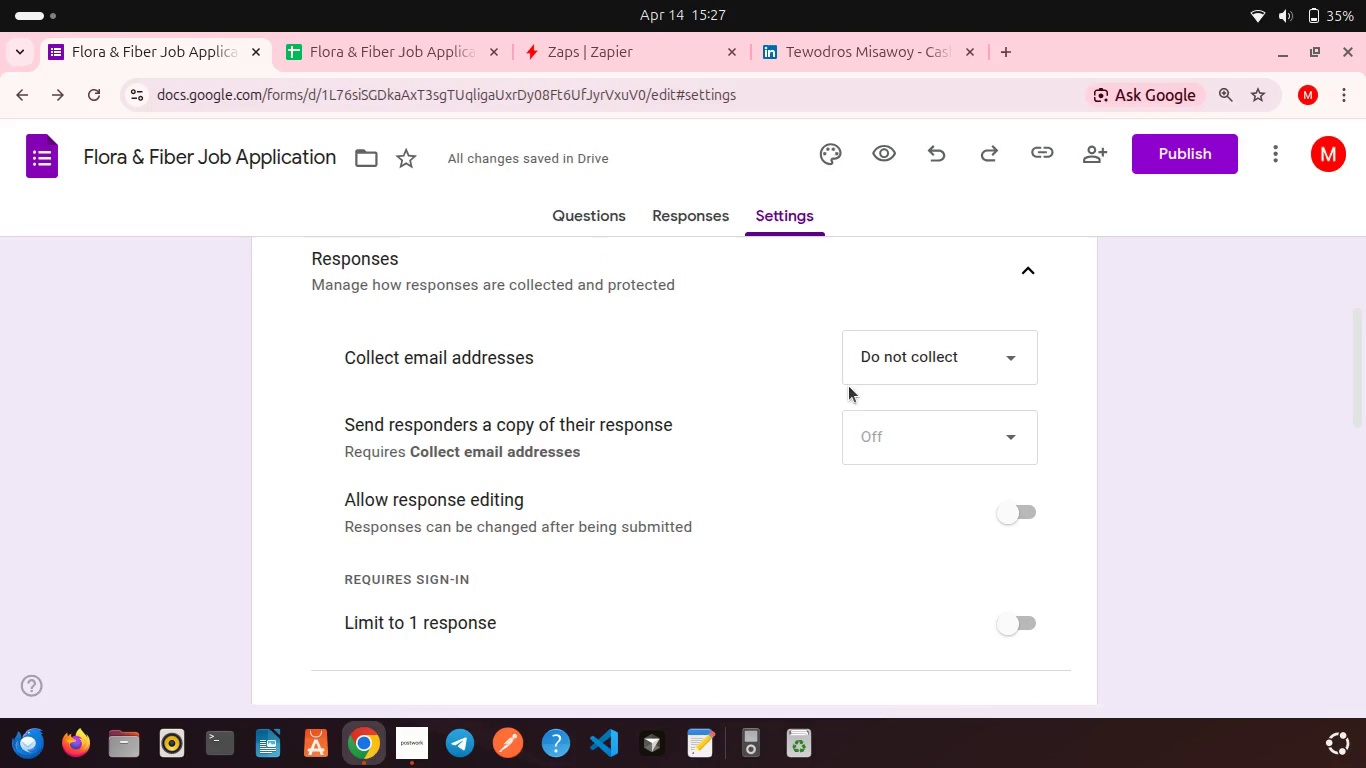 
scroll: coordinate [849, 386], scroll_direction: up, amount: 1.0
 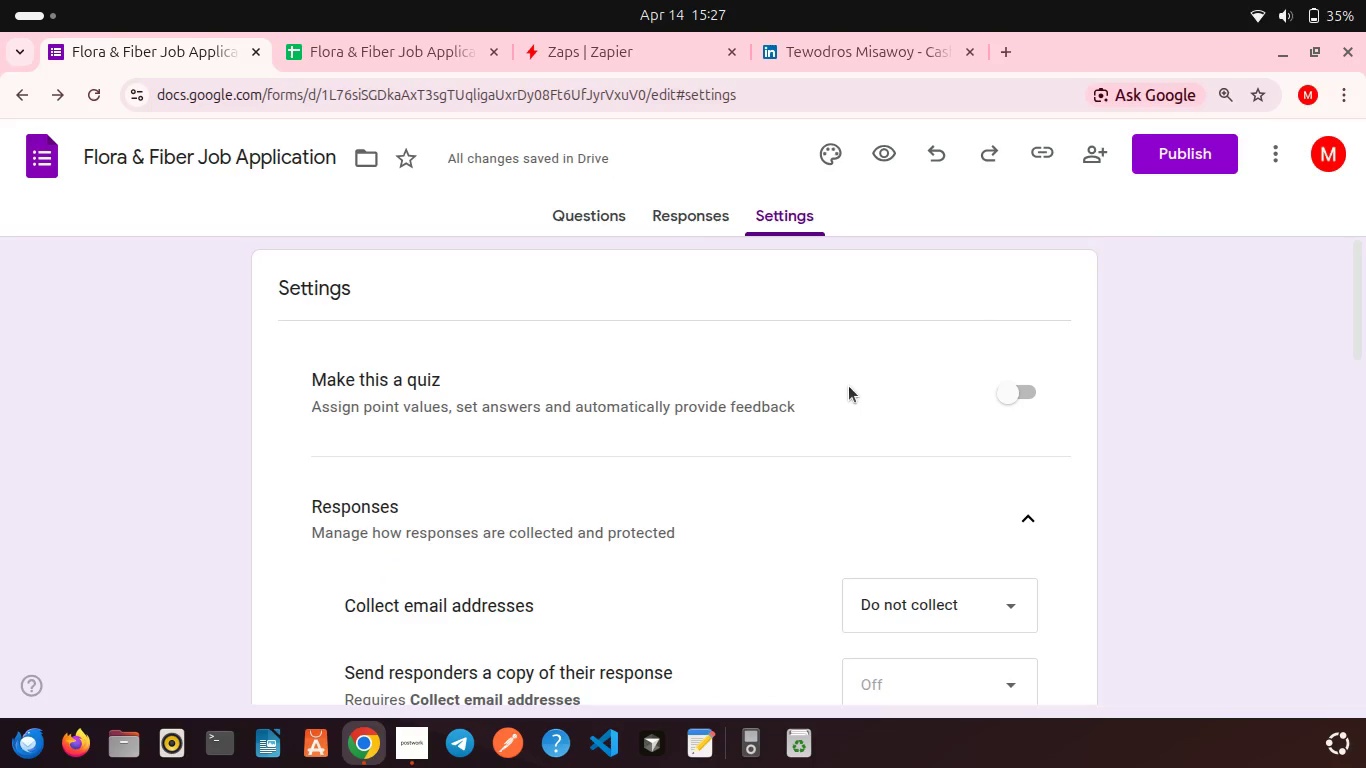 
scroll: coordinate [849, 386], scroll_direction: down, amount: 4.0
 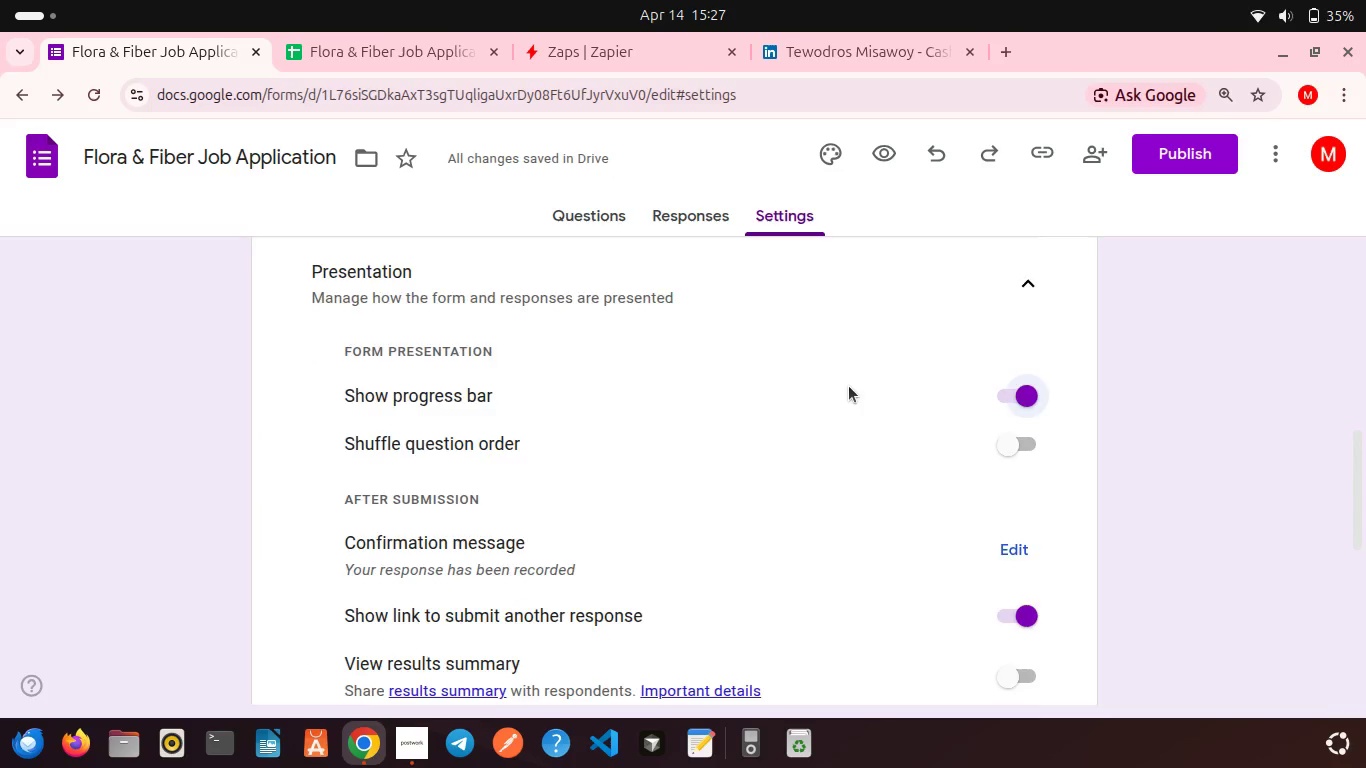 
scroll: coordinate [849, 386], scroll_direction: up, amount: 7.0
 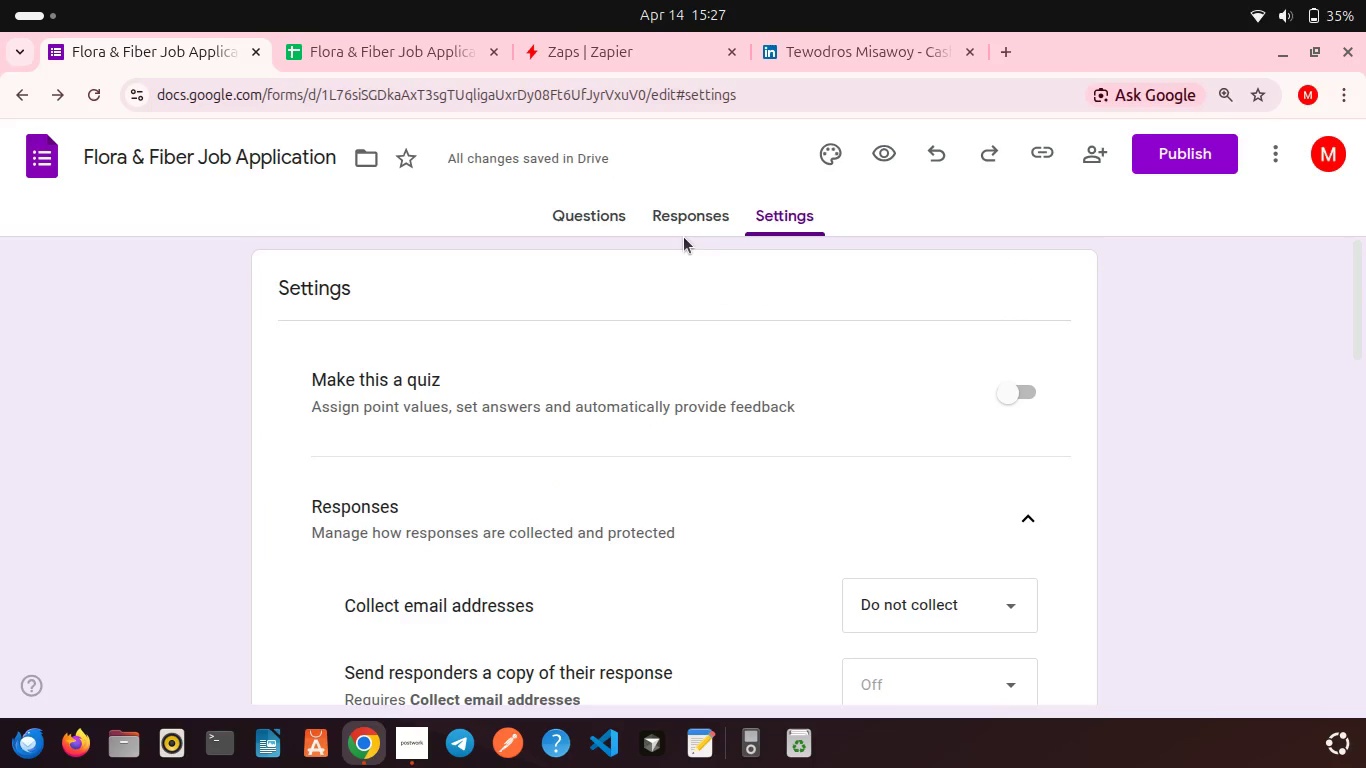 
left_click([684, 237])
 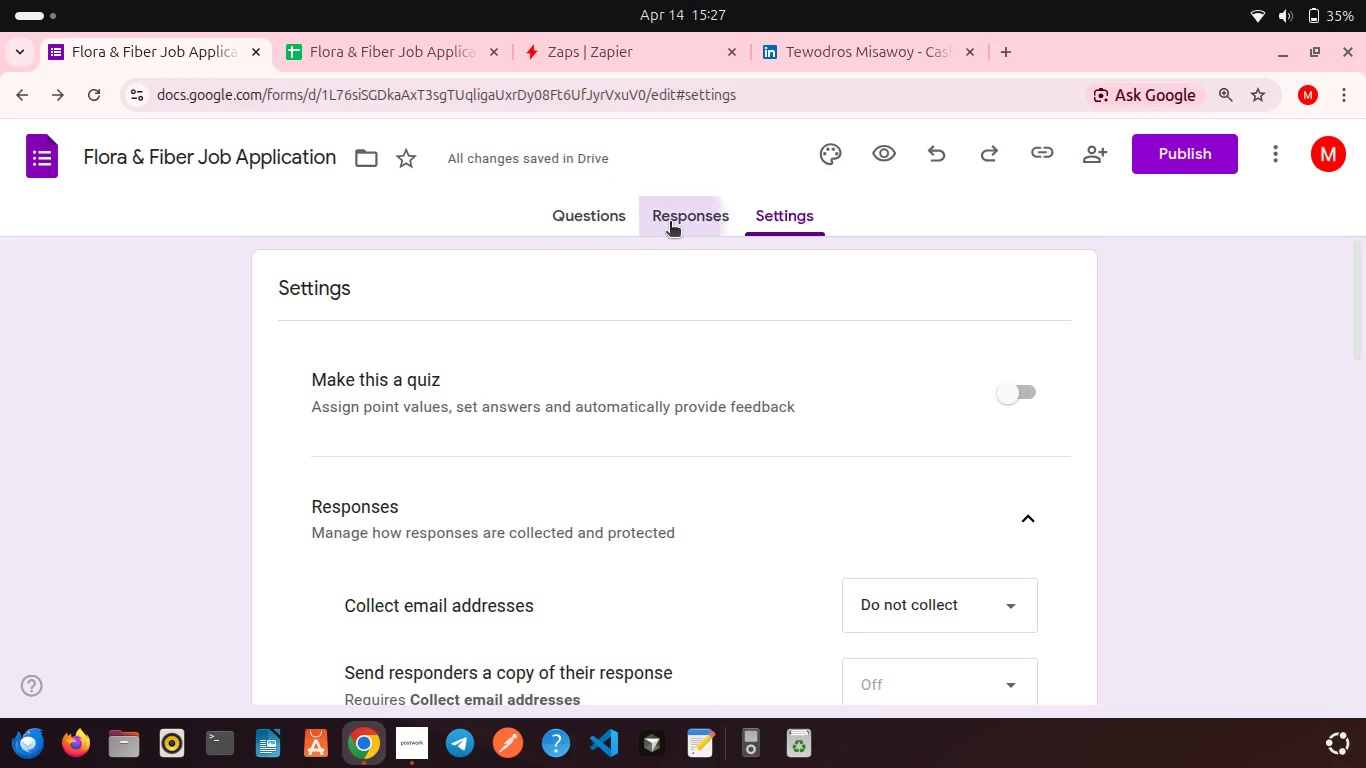 
left_click([670, 223])
 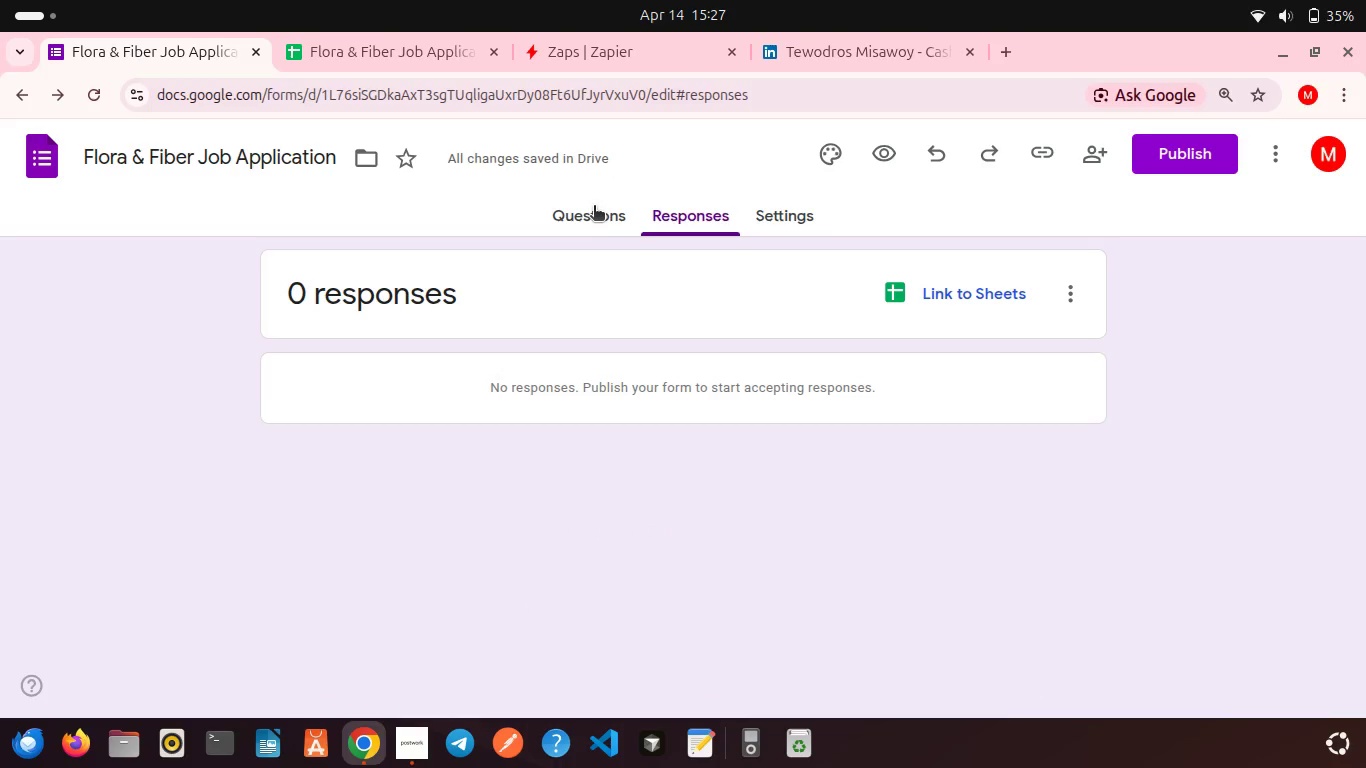 
left_click([594, 207])
 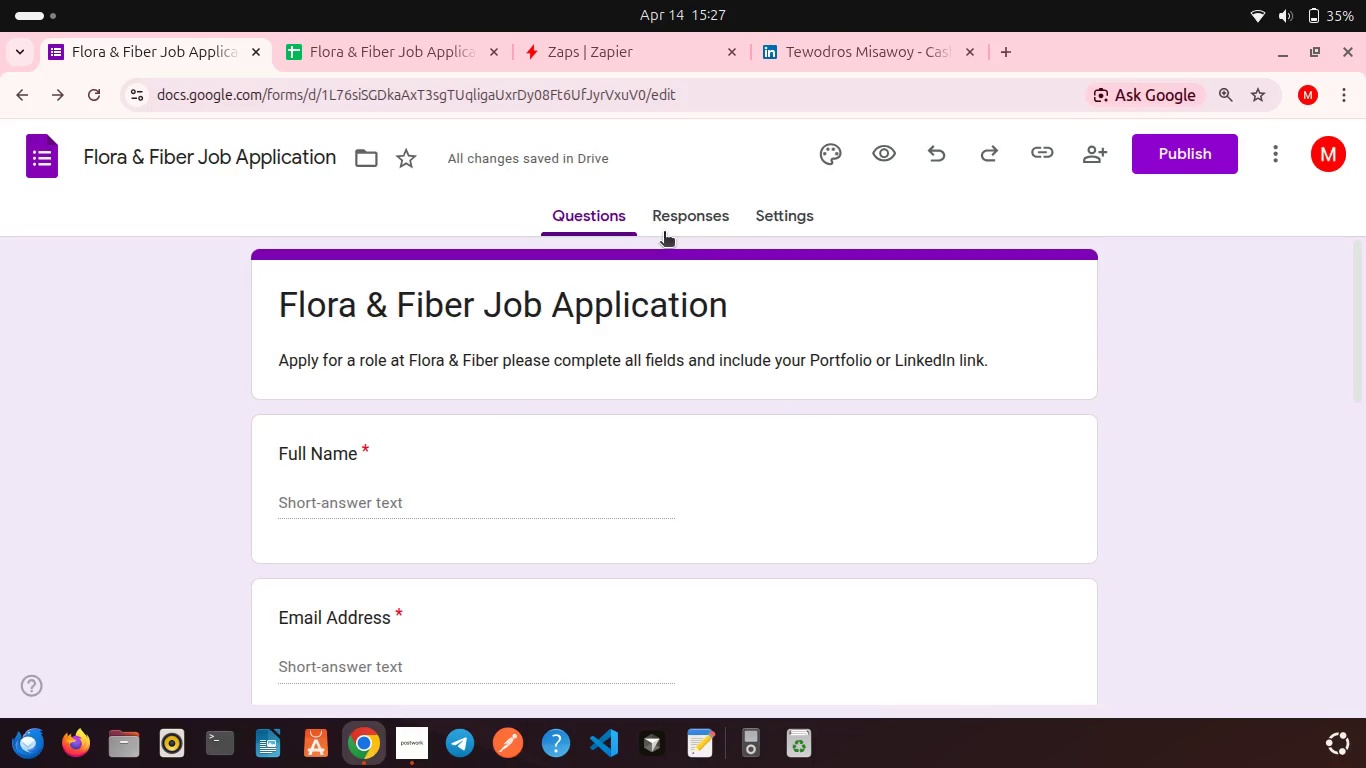 
left_click([664, 222])
 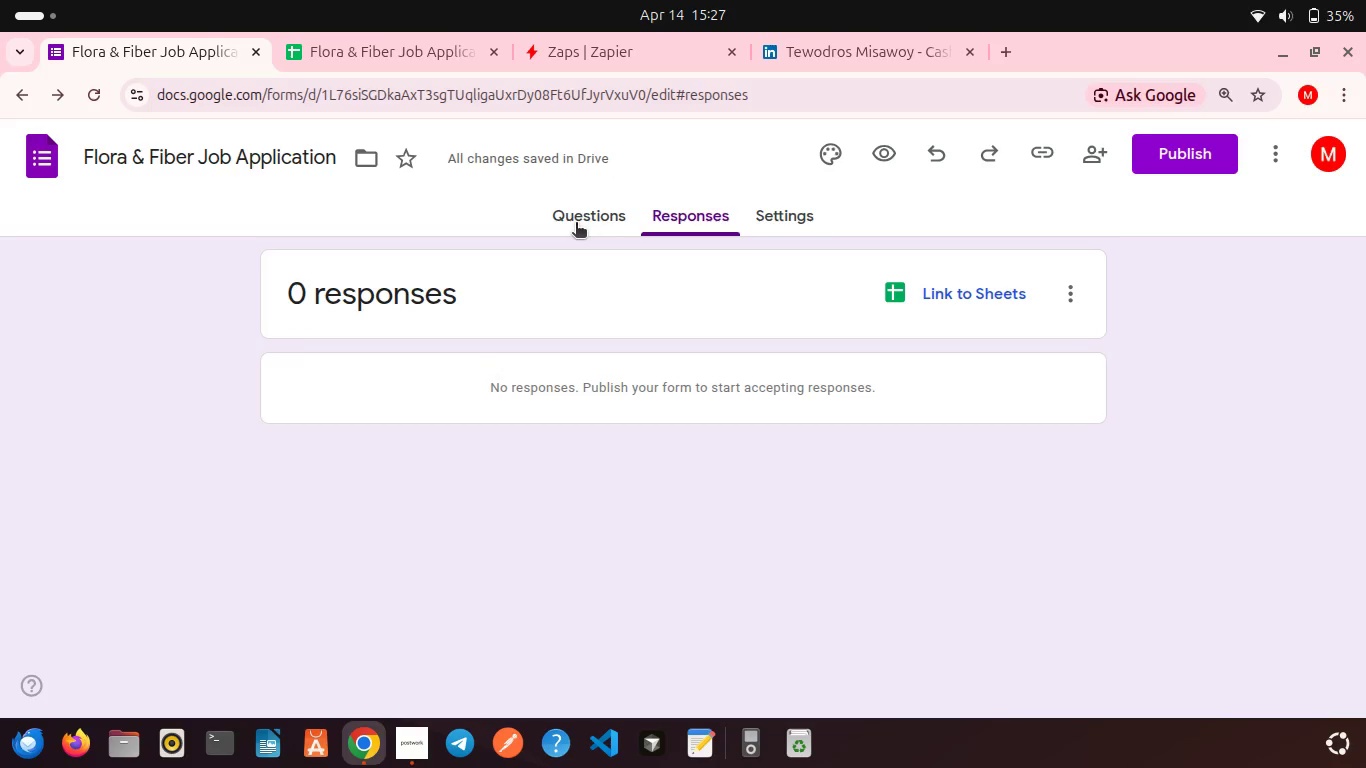 
left_click([576, 224])
 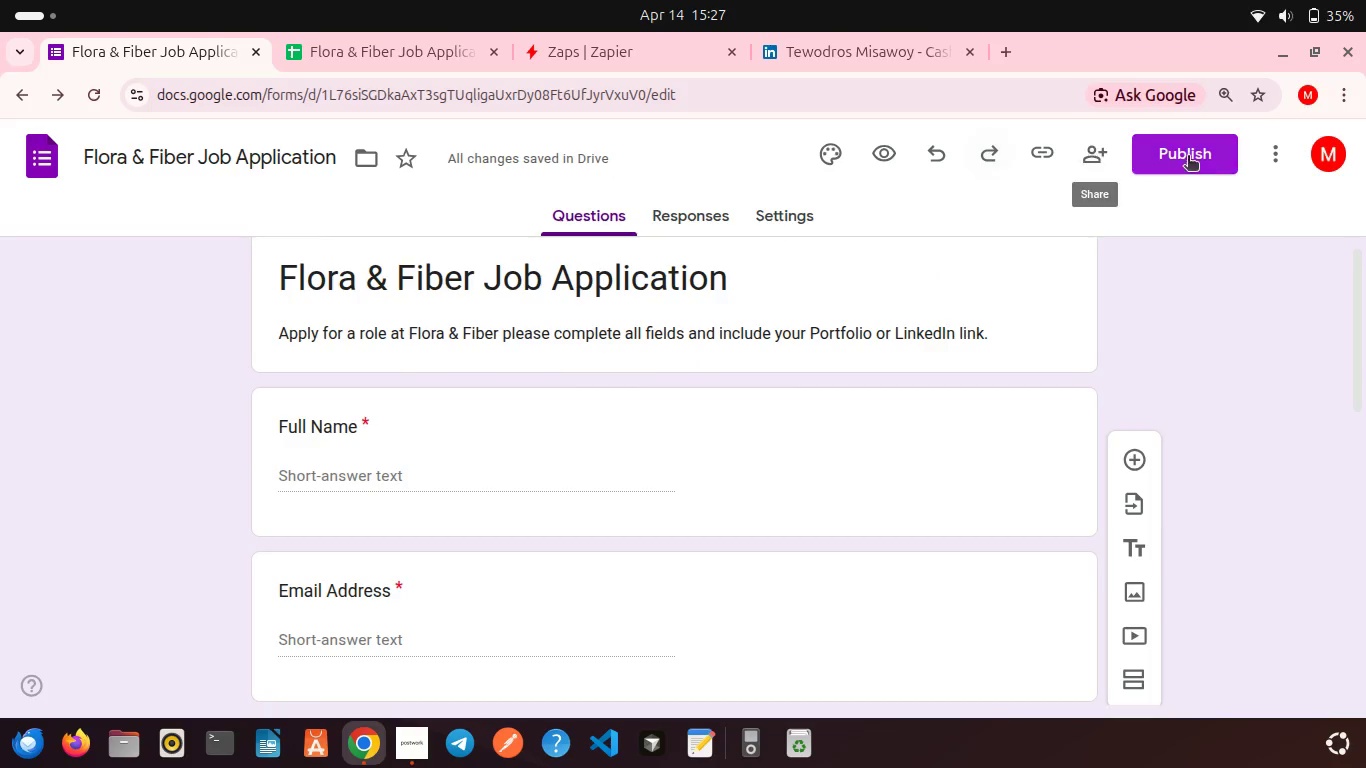 
left_click([1194, 154])
 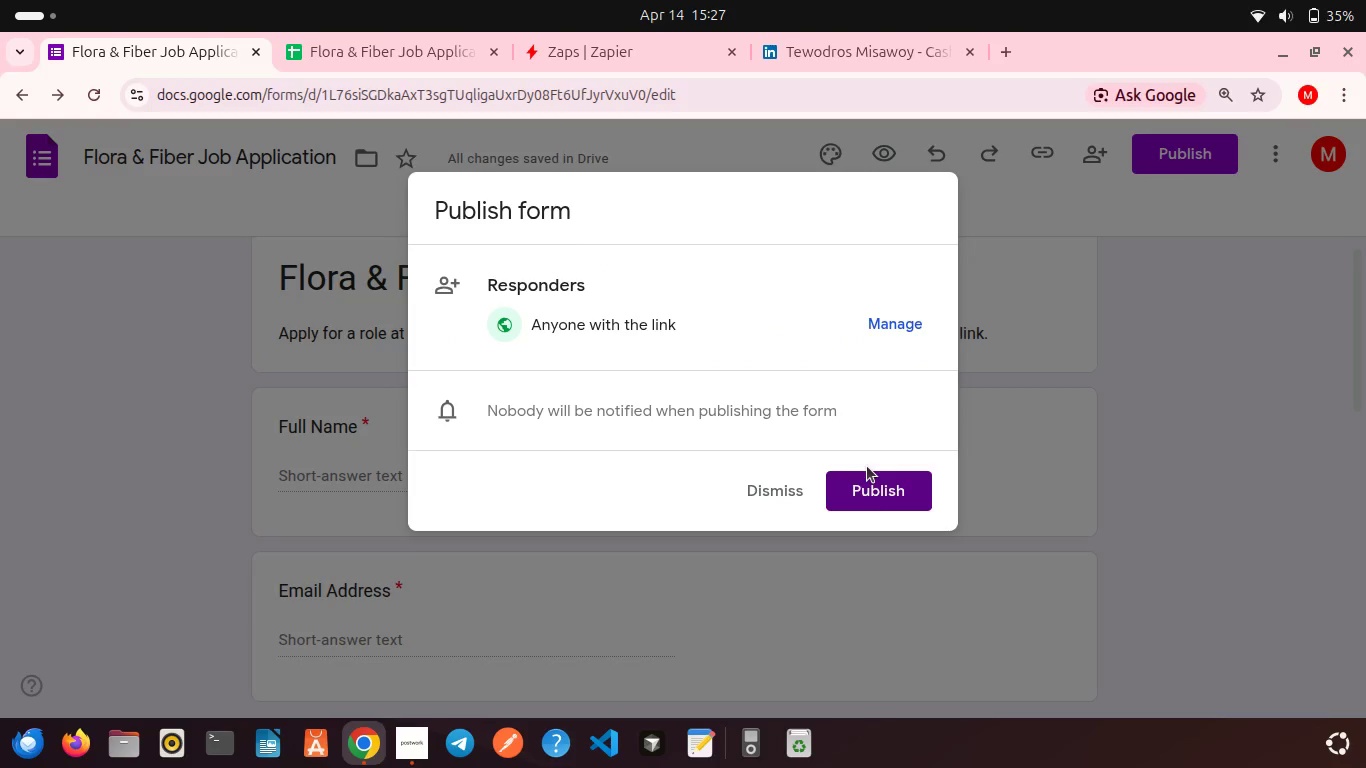 
left_click([871, 490])
 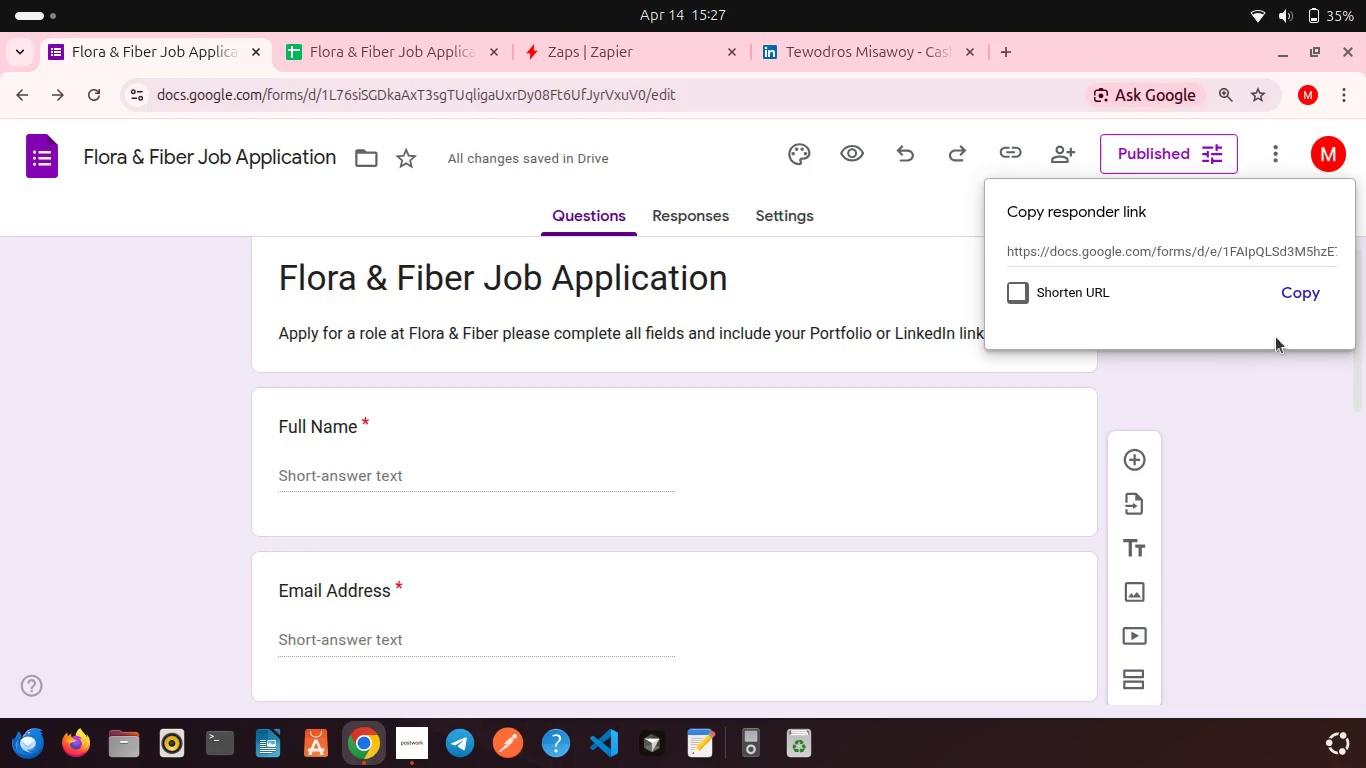 
left_click([1301, 299])
 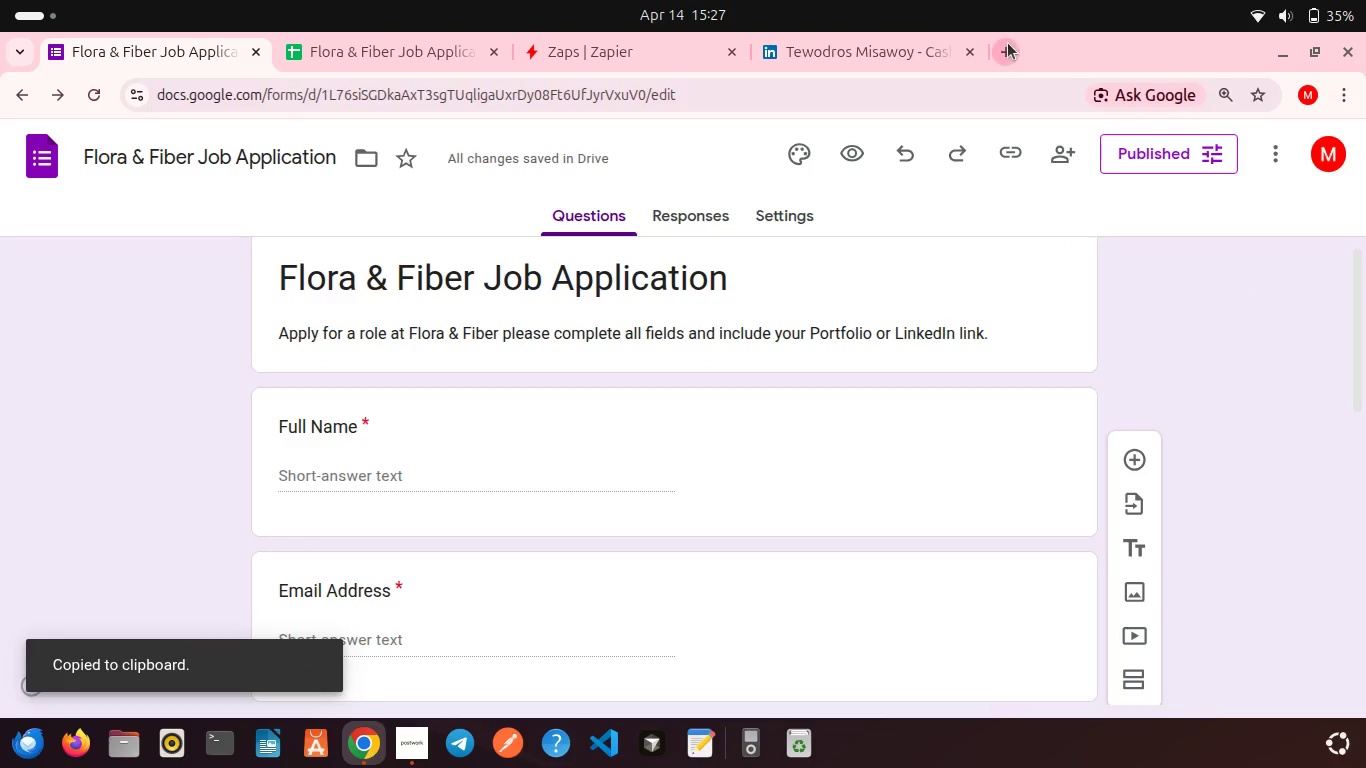 
left_click([1008, 43])
 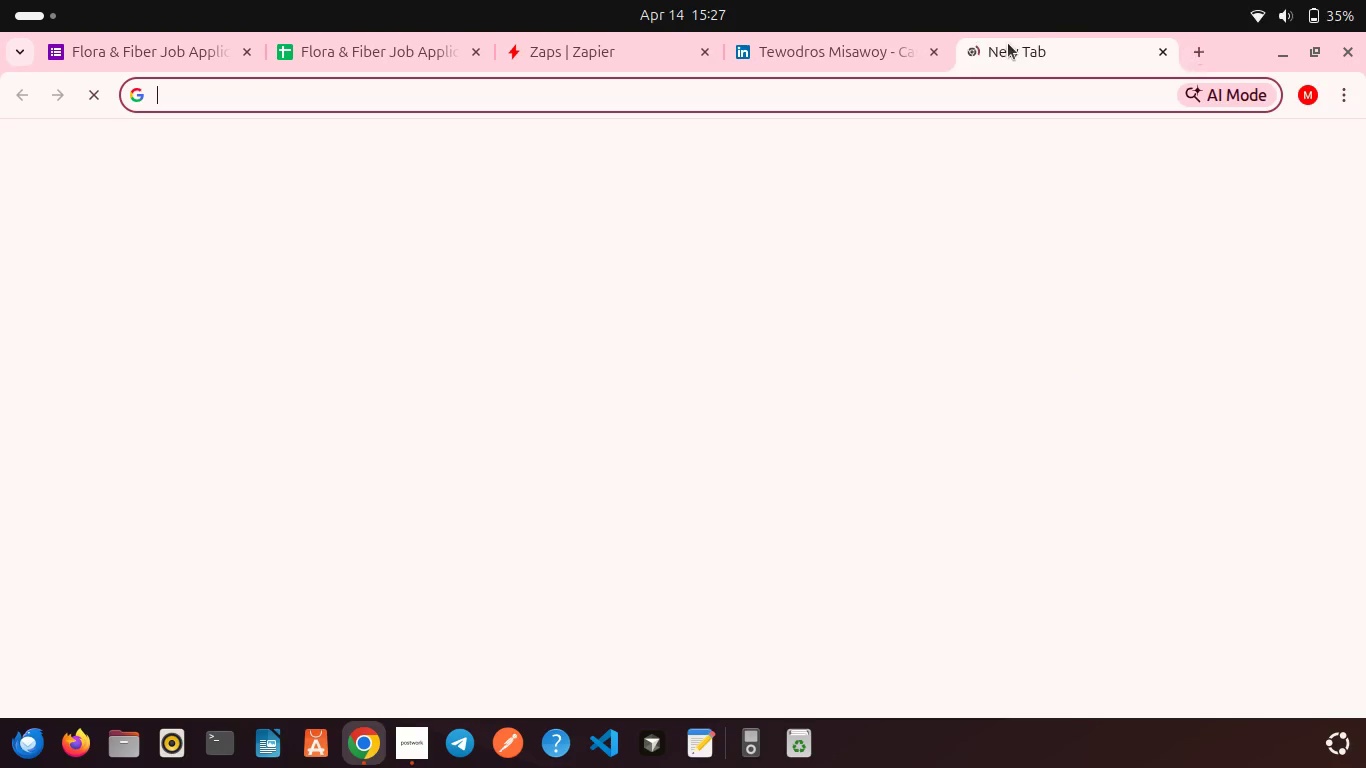 
key(Control+V)
 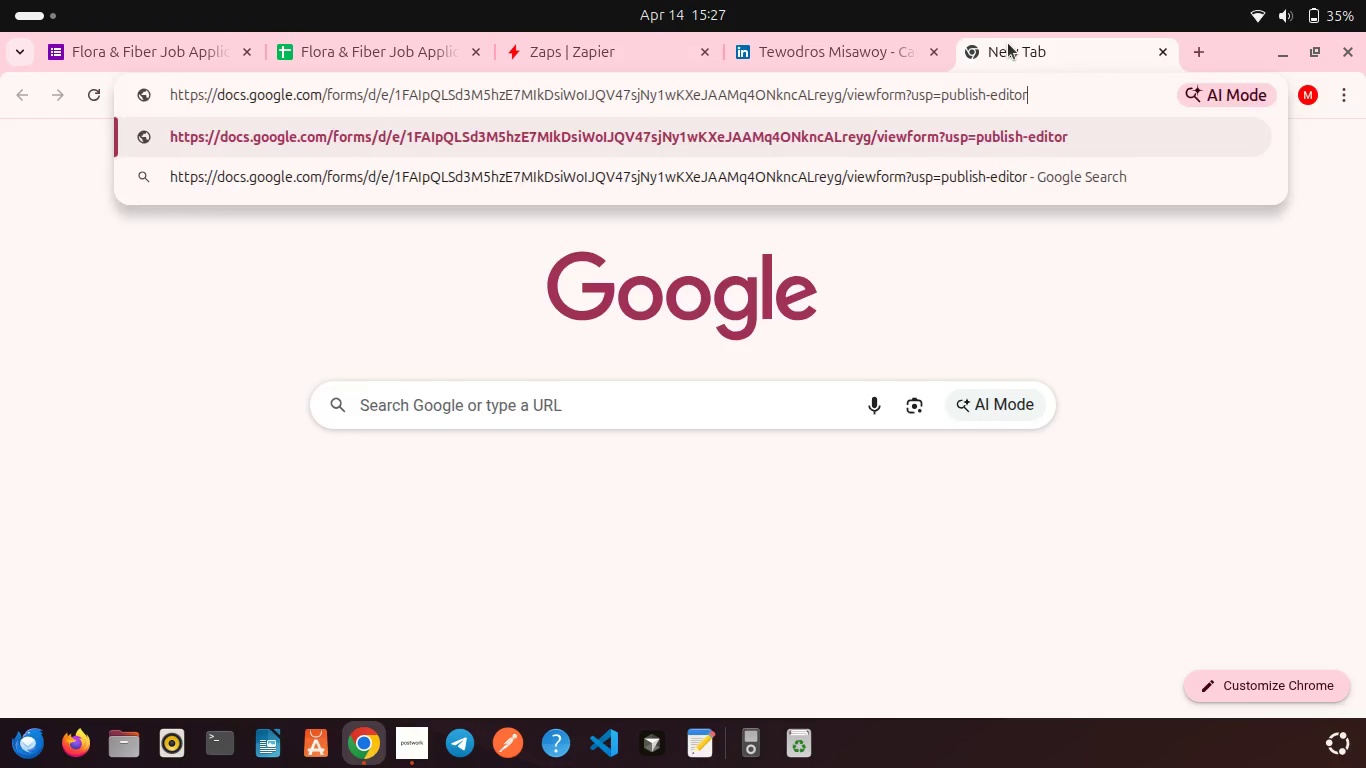 
key(Enter)
 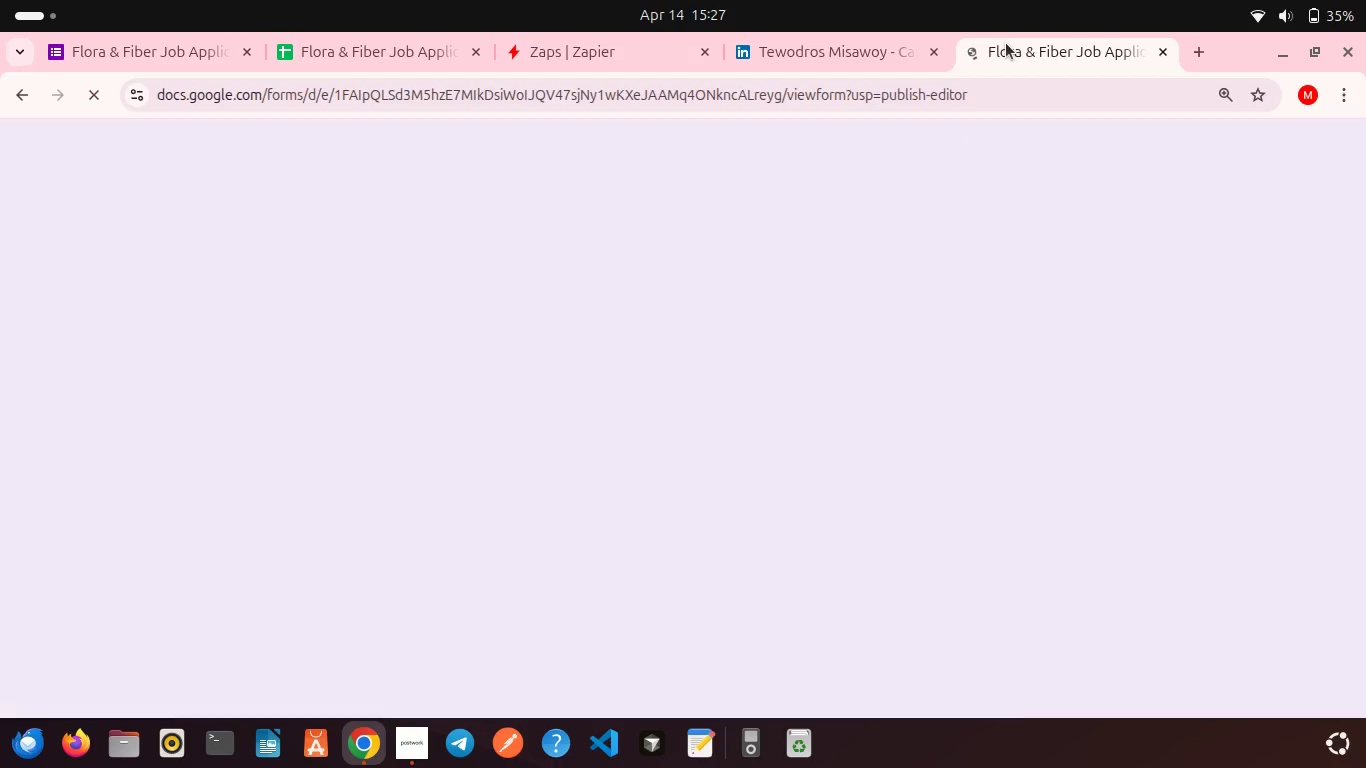 
left_click_drag(start_coordinate=[1006, 43], to_coordinate=[789, 48])
 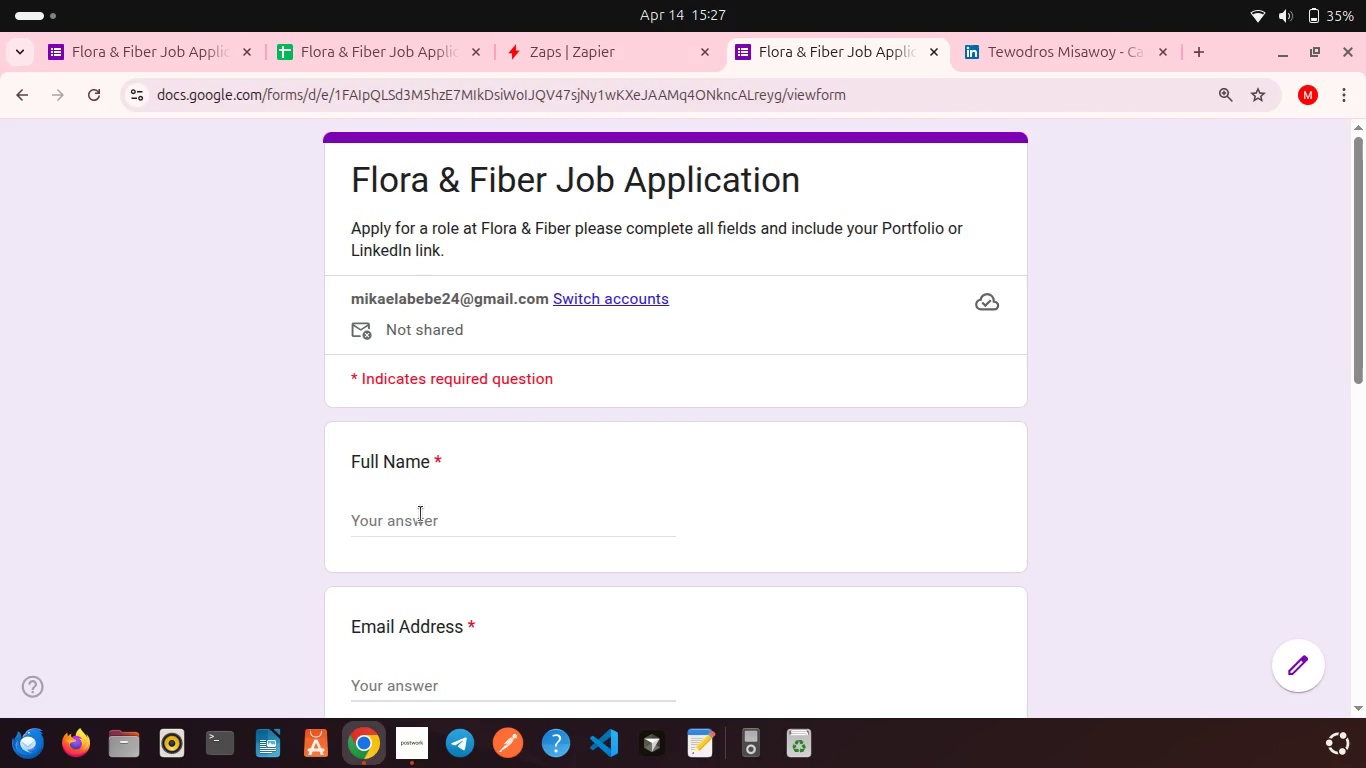 
left_click([421, 514])
 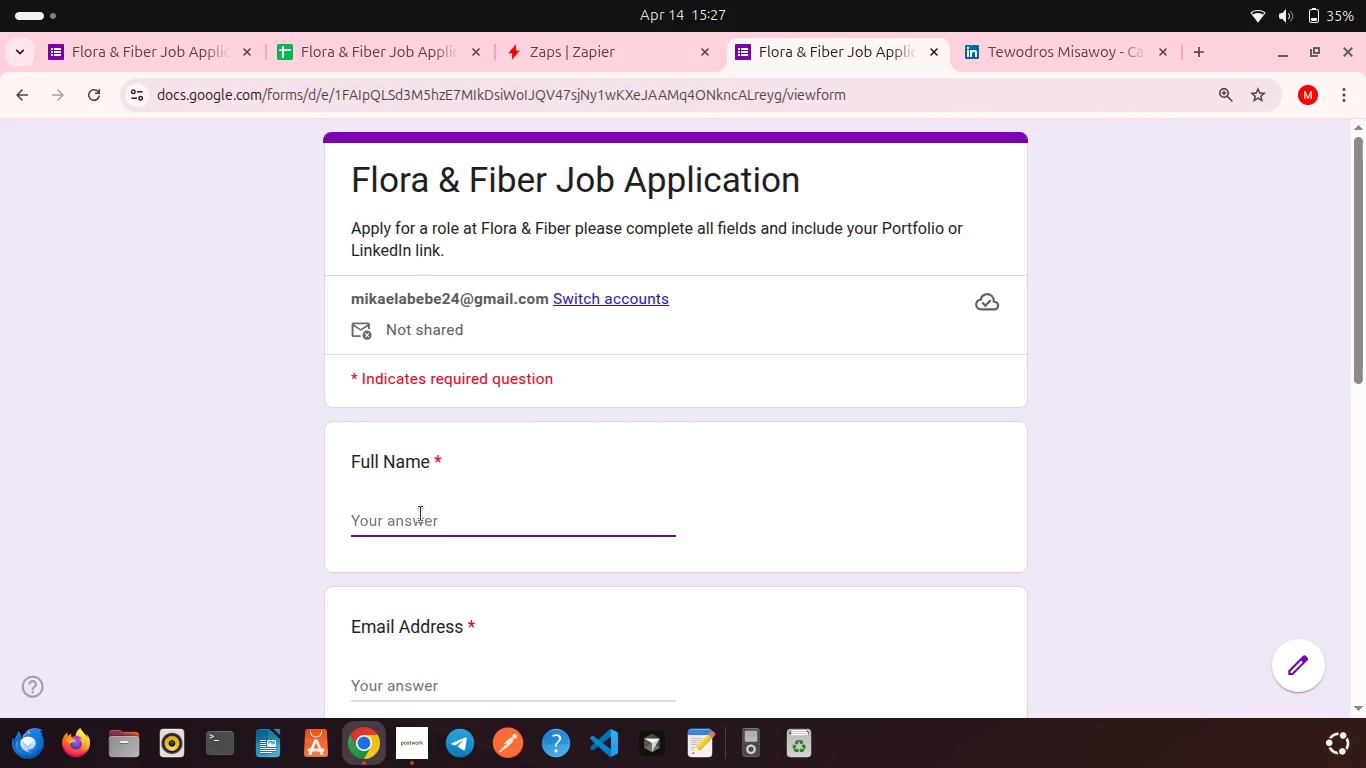 
type(Tewodros Misawoy)
 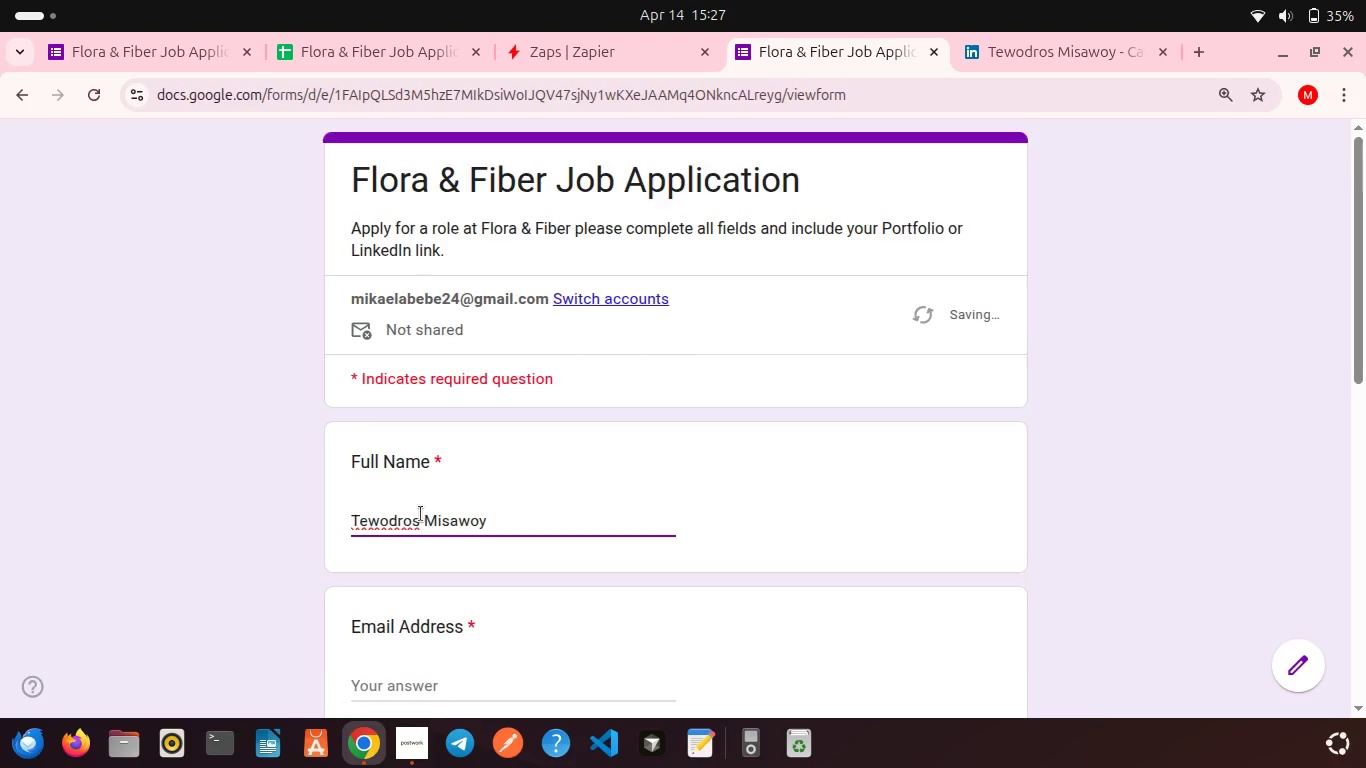 
scroll: coordinate [421, 514], scroll_direction: down, amount: 2.0
 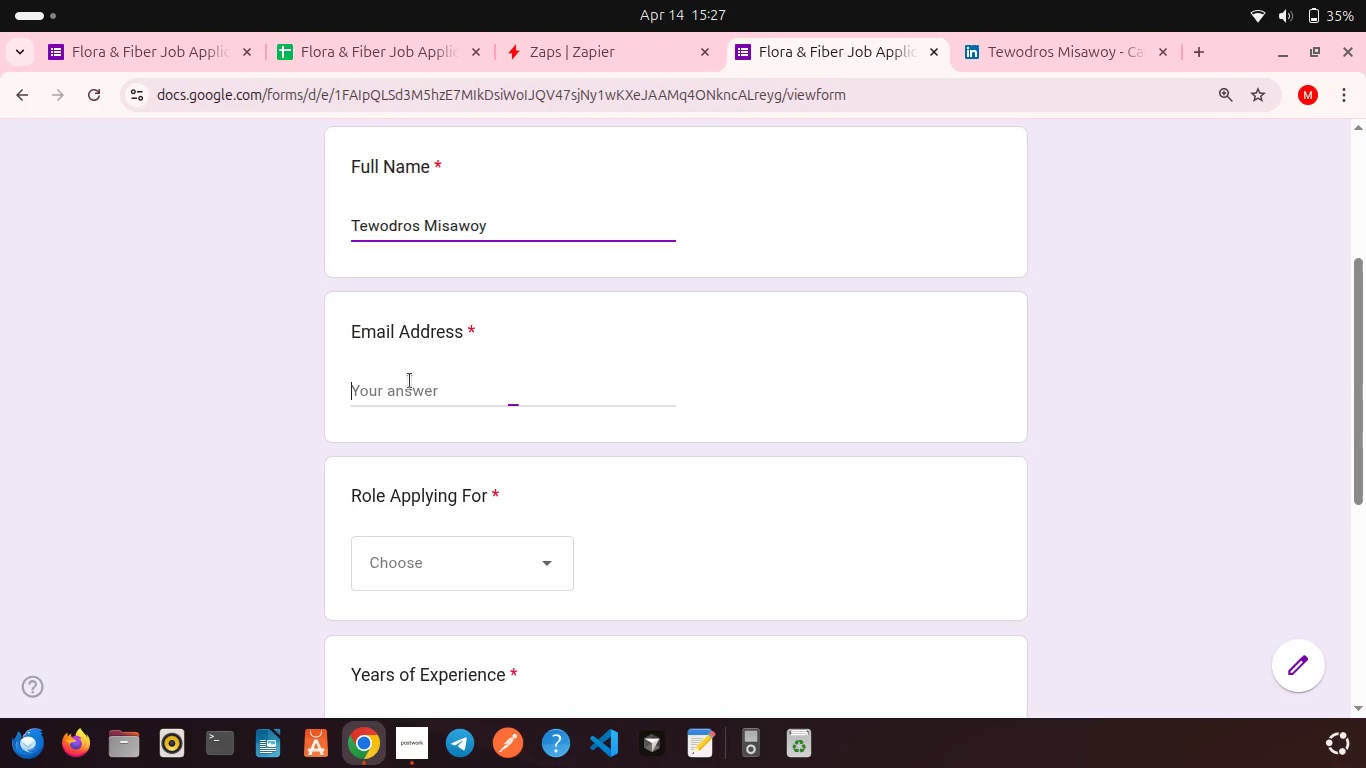 
left_click([410, 381])
 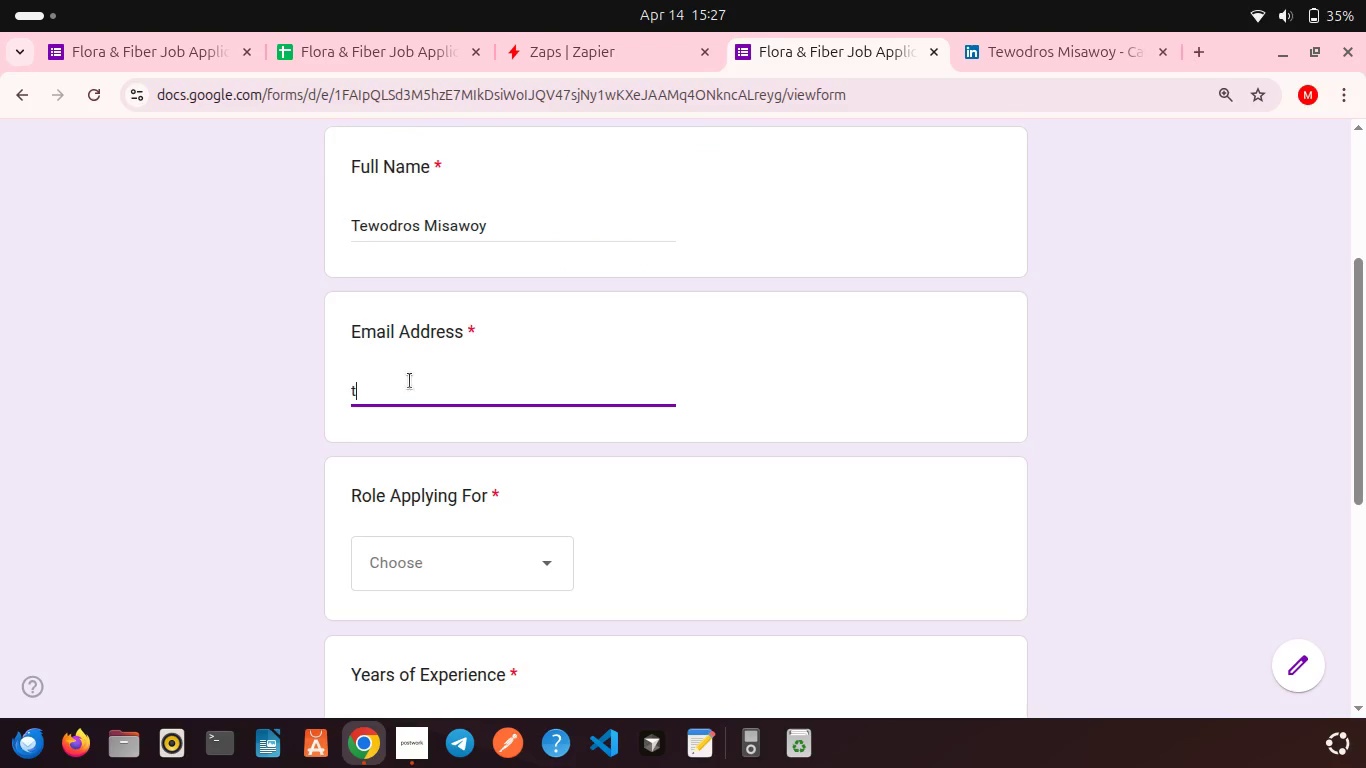 
type(tewodrosm01@gmail.com)
 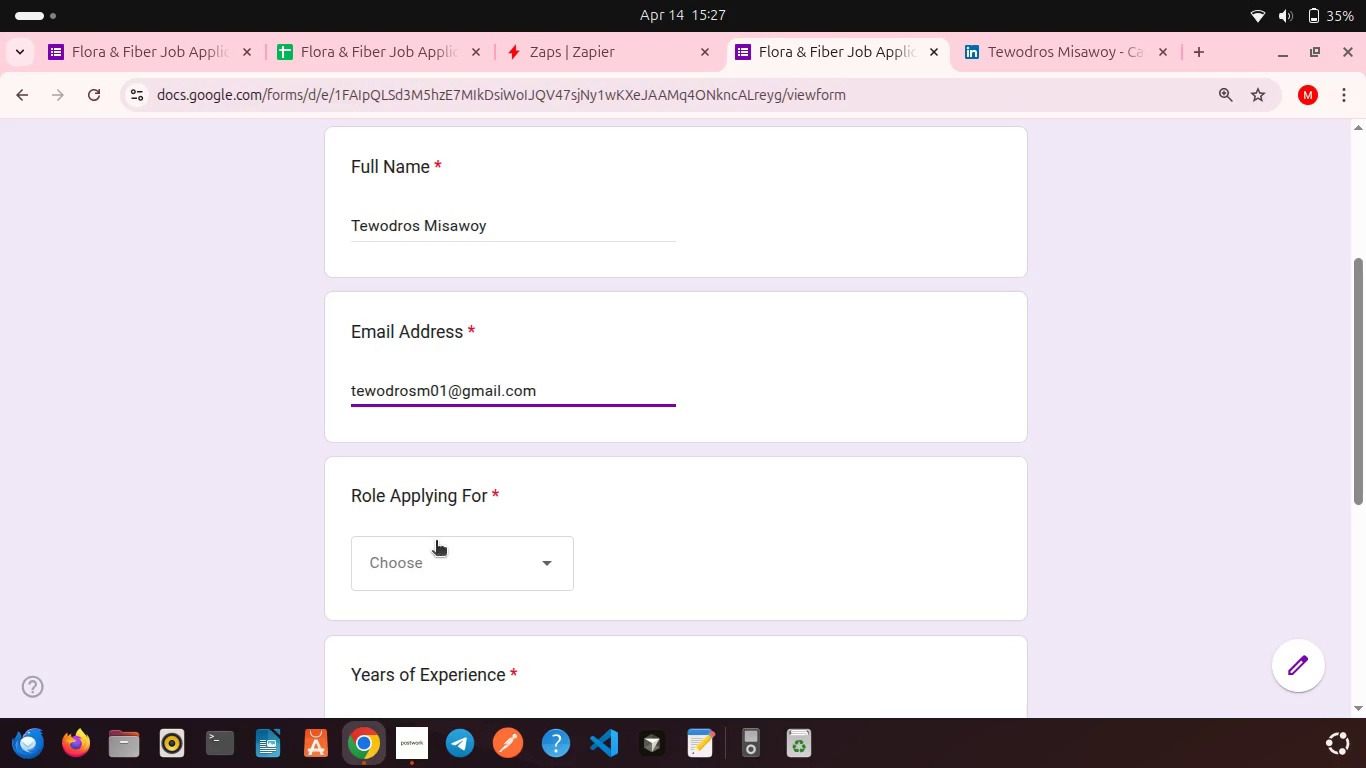 
left_click([436, 542])
 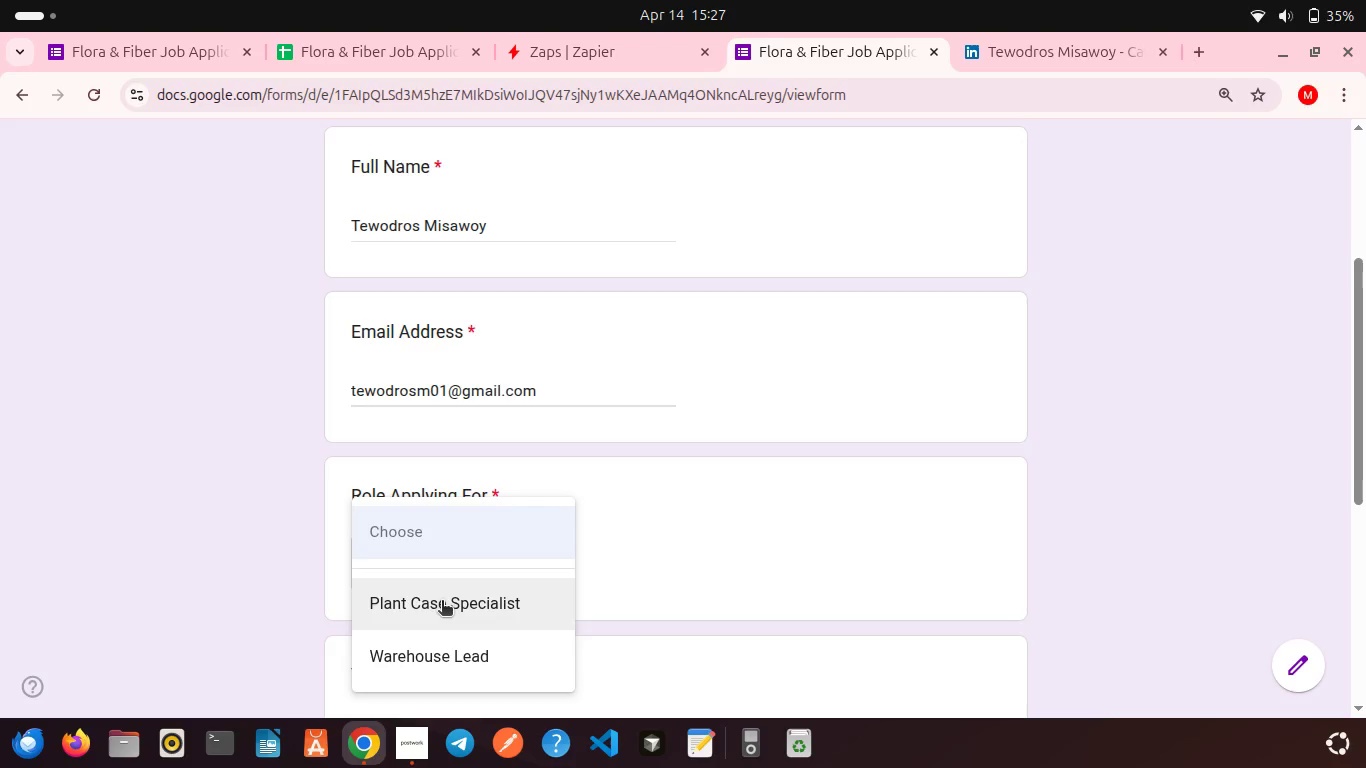 
left_click([442, 602])
 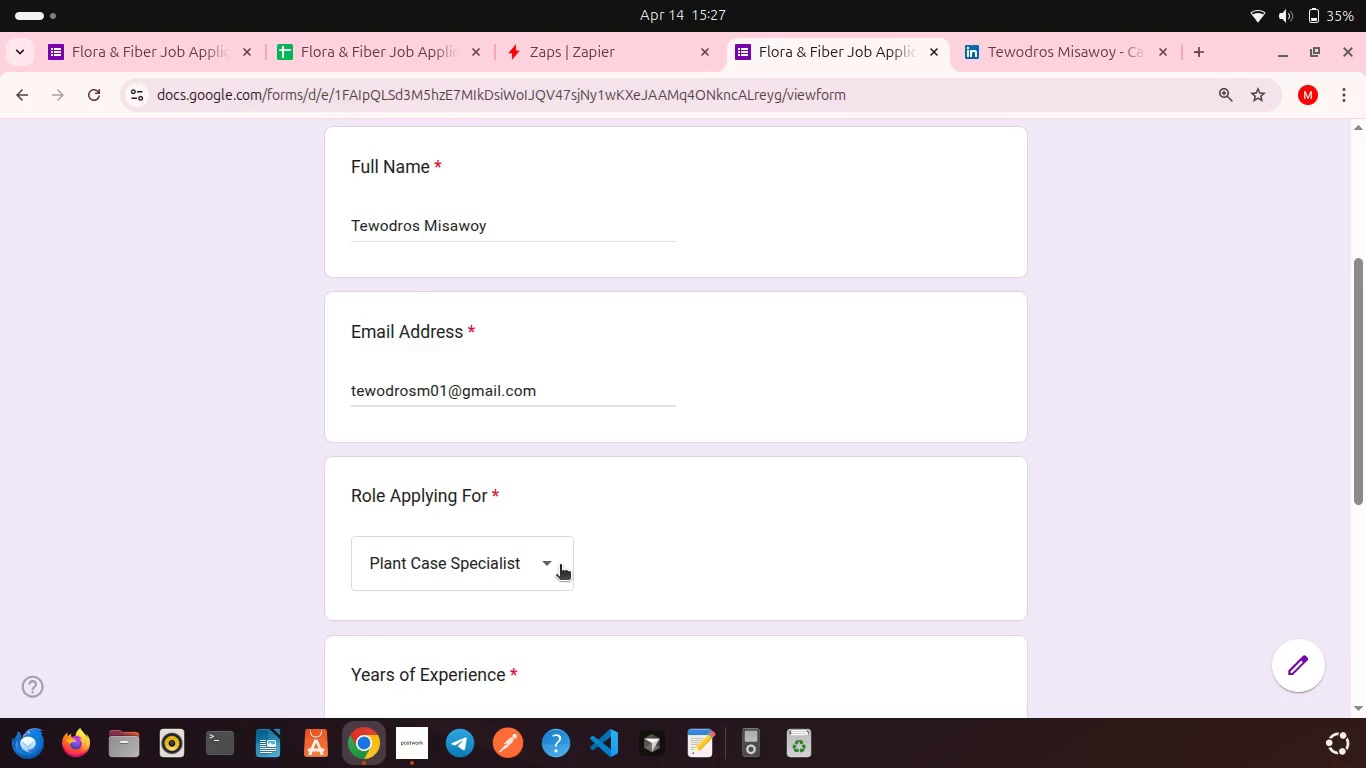 
scroll: coordinate [560, 566], scroll_direction: down, amount: 5.0
 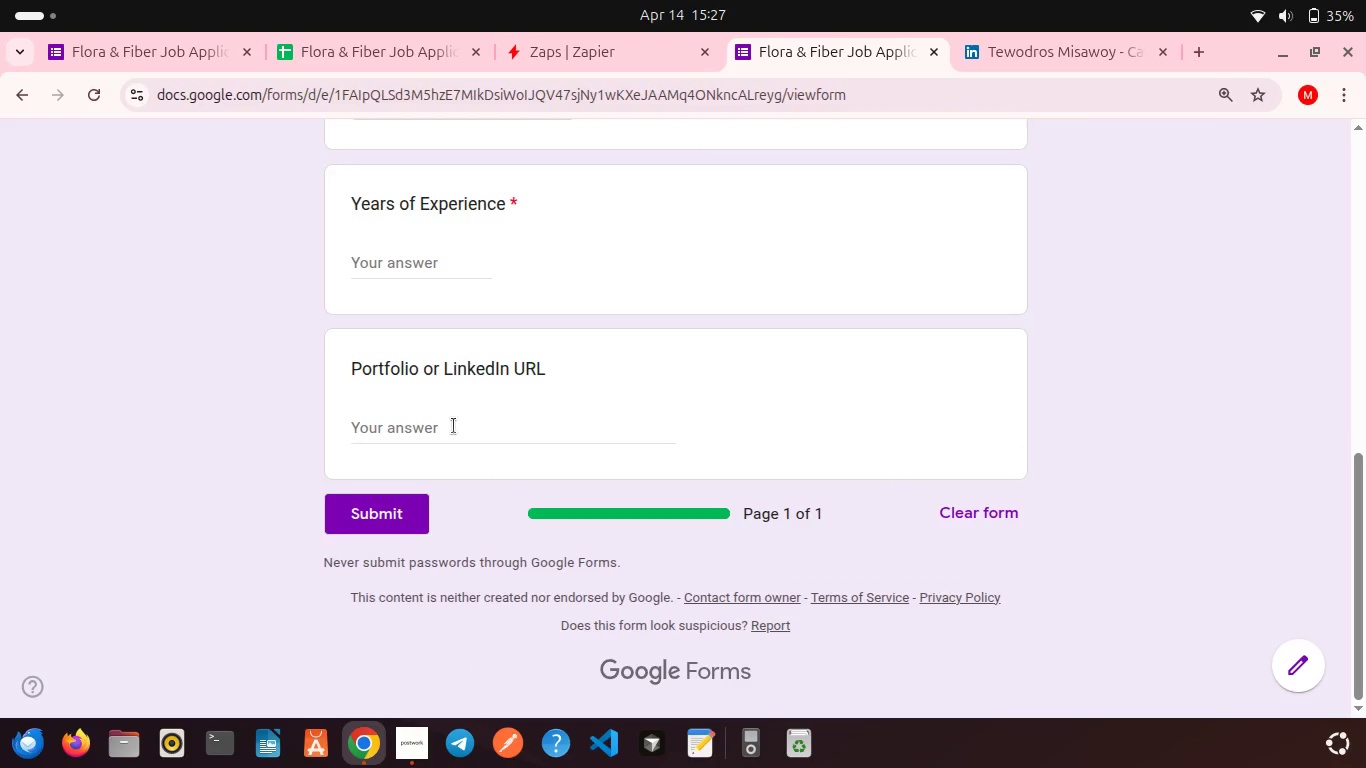 
left_click([454, 426])
 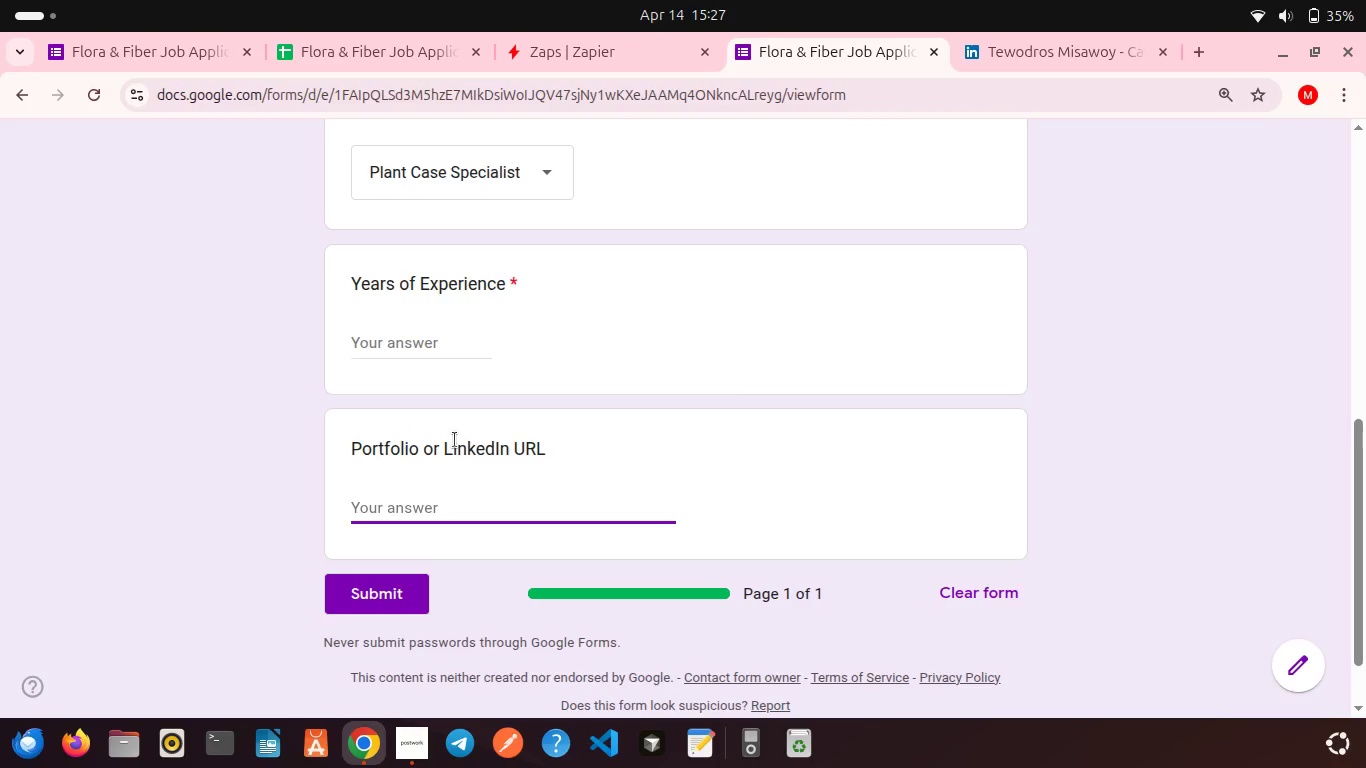 
wait(6.95)
 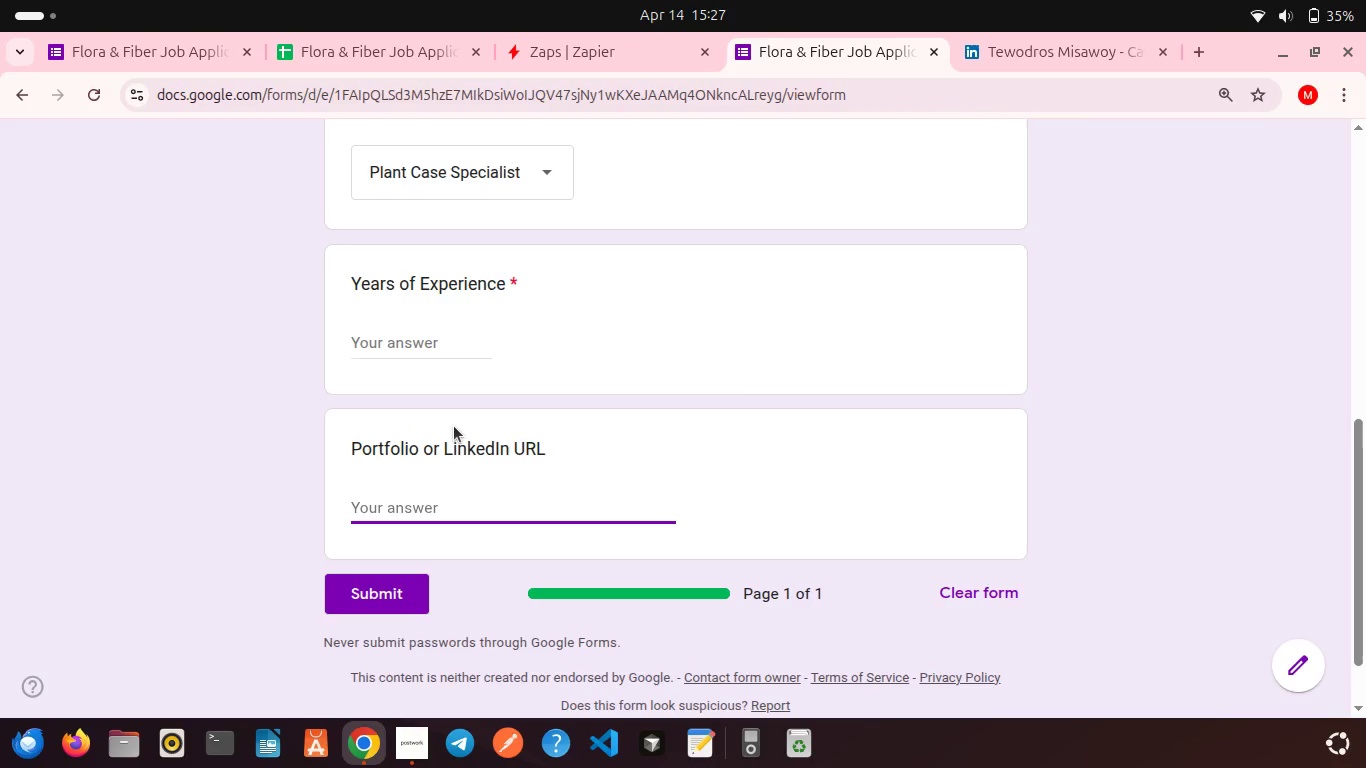 
left_click_drag(start_coordinate=[404, 362], to_coordinate=[386, 339])
 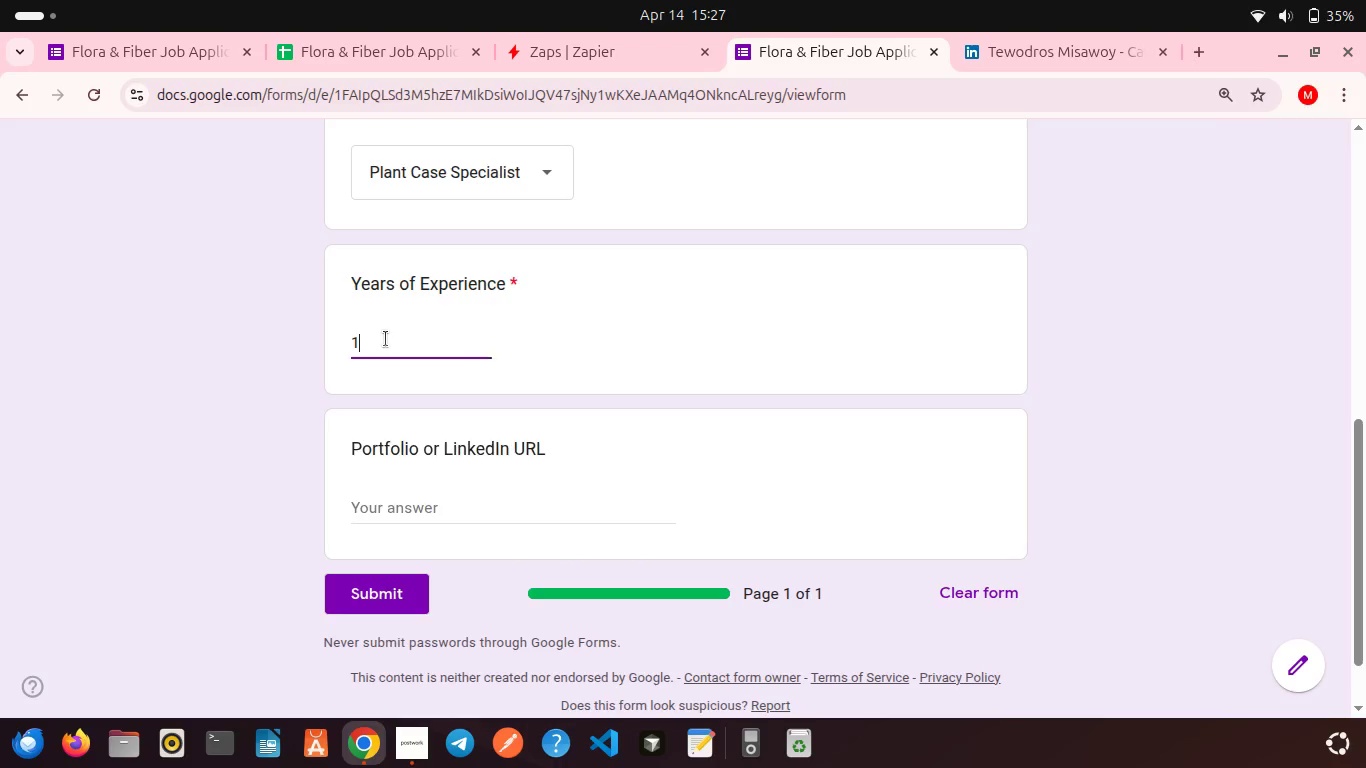 
key(1)
 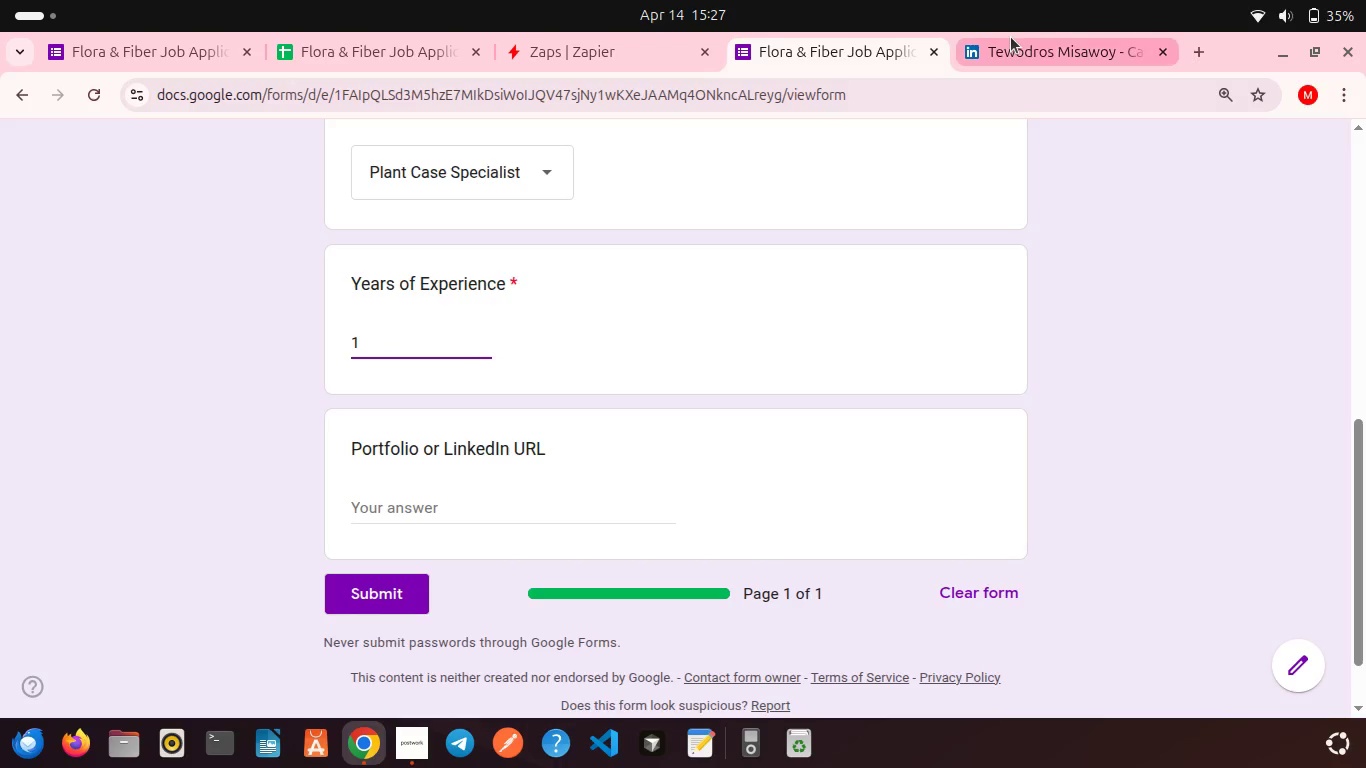 
left_click([1011, 37])
 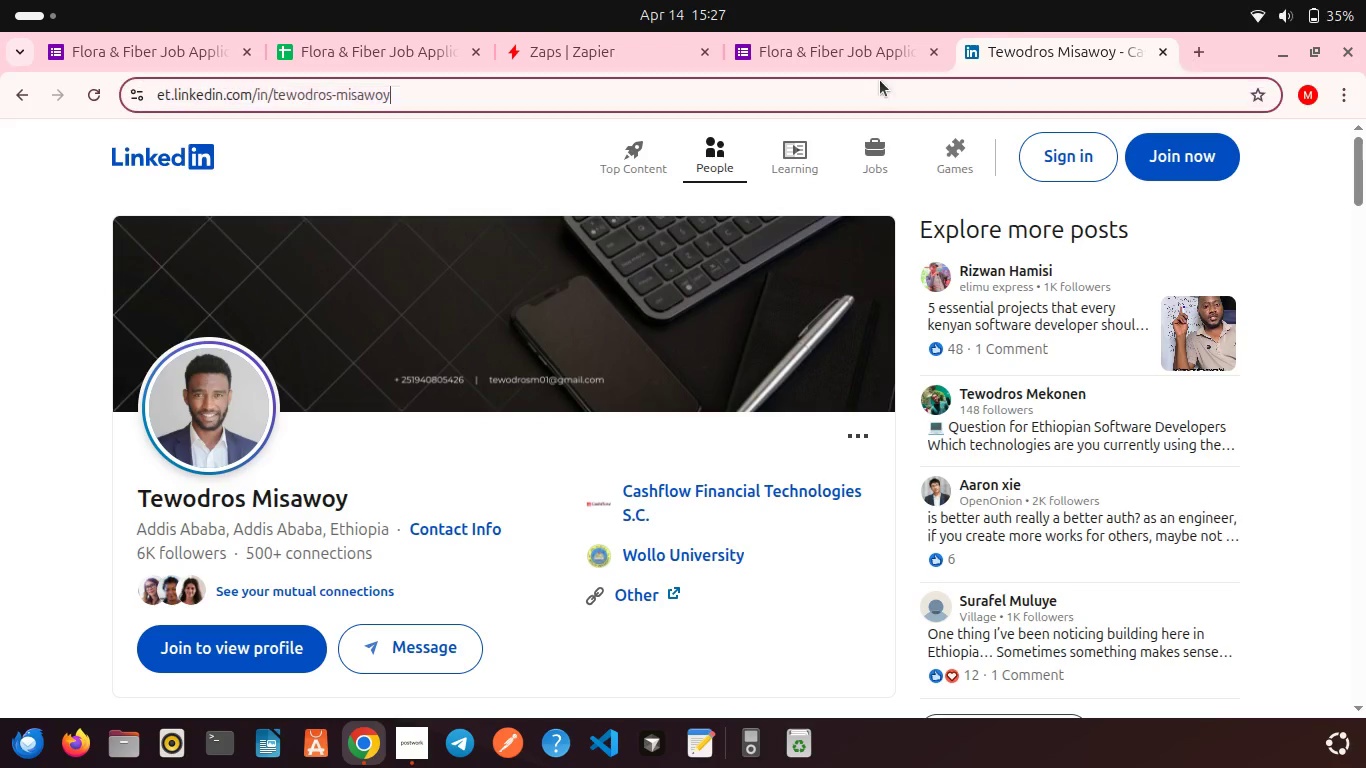 
left_click([880, 80])
 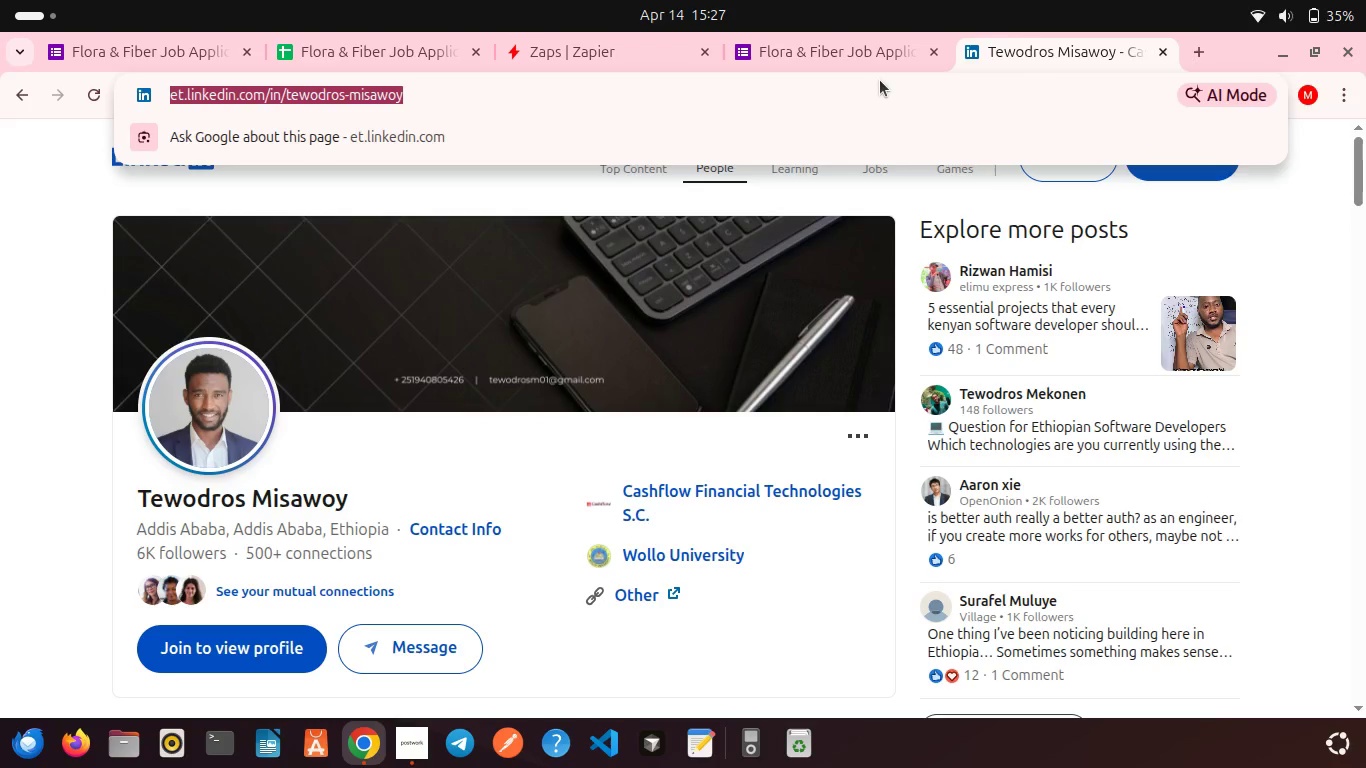 
key(Control+C)
 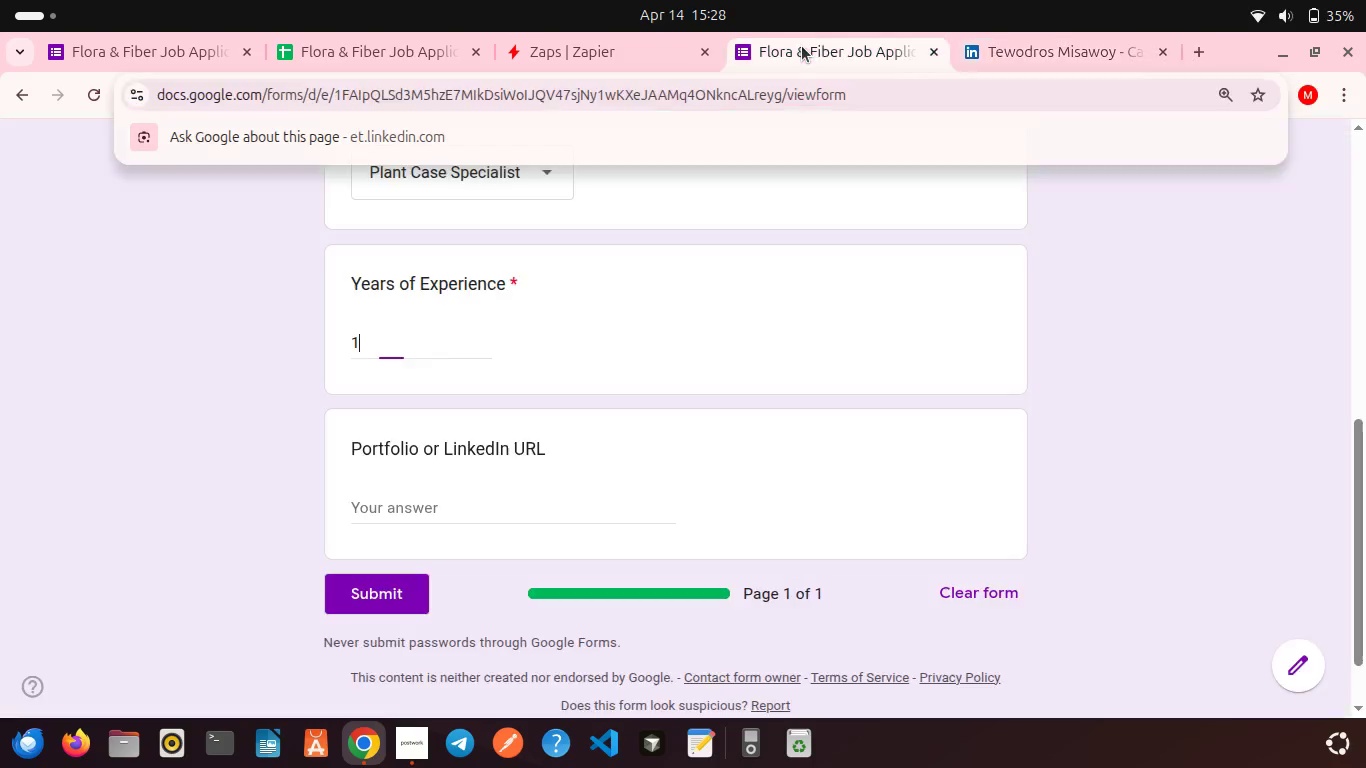 
left_click([802, 46])
 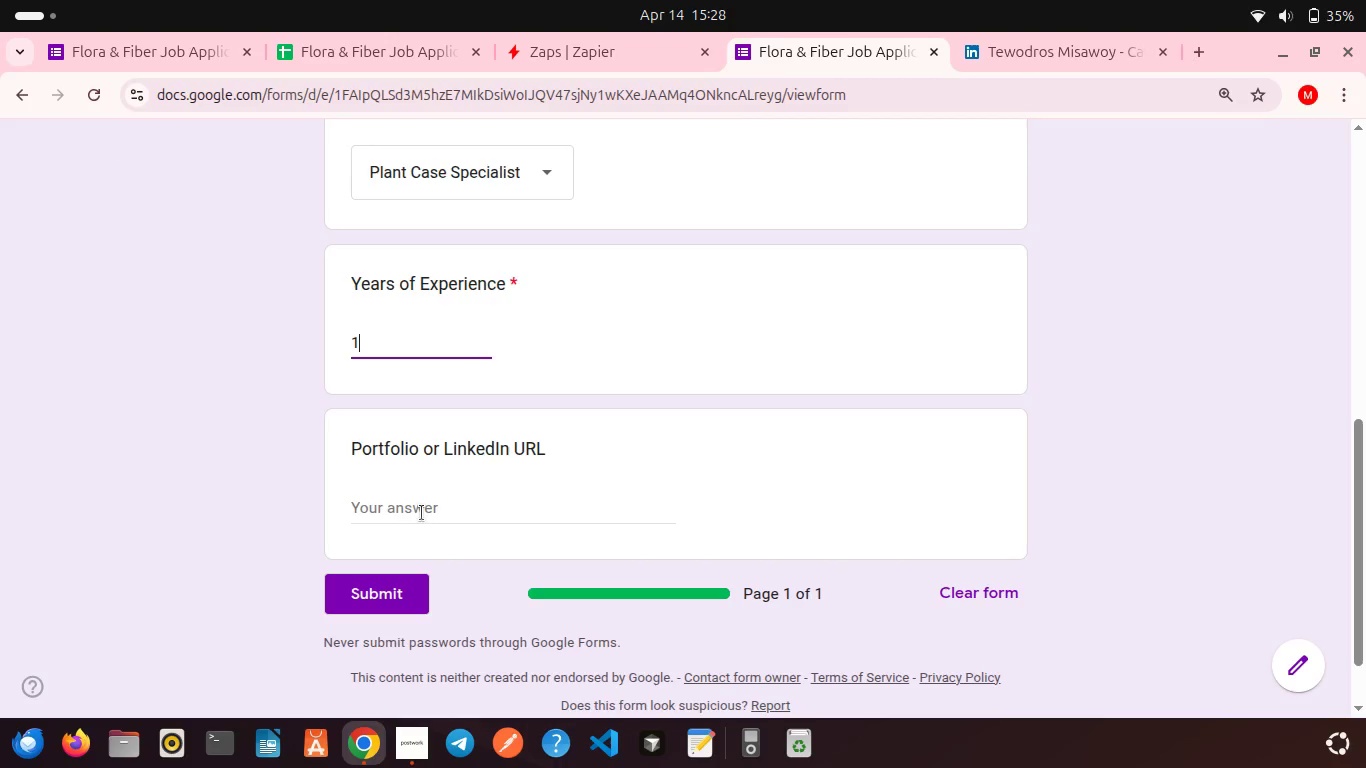 
left_click([422, 513])
 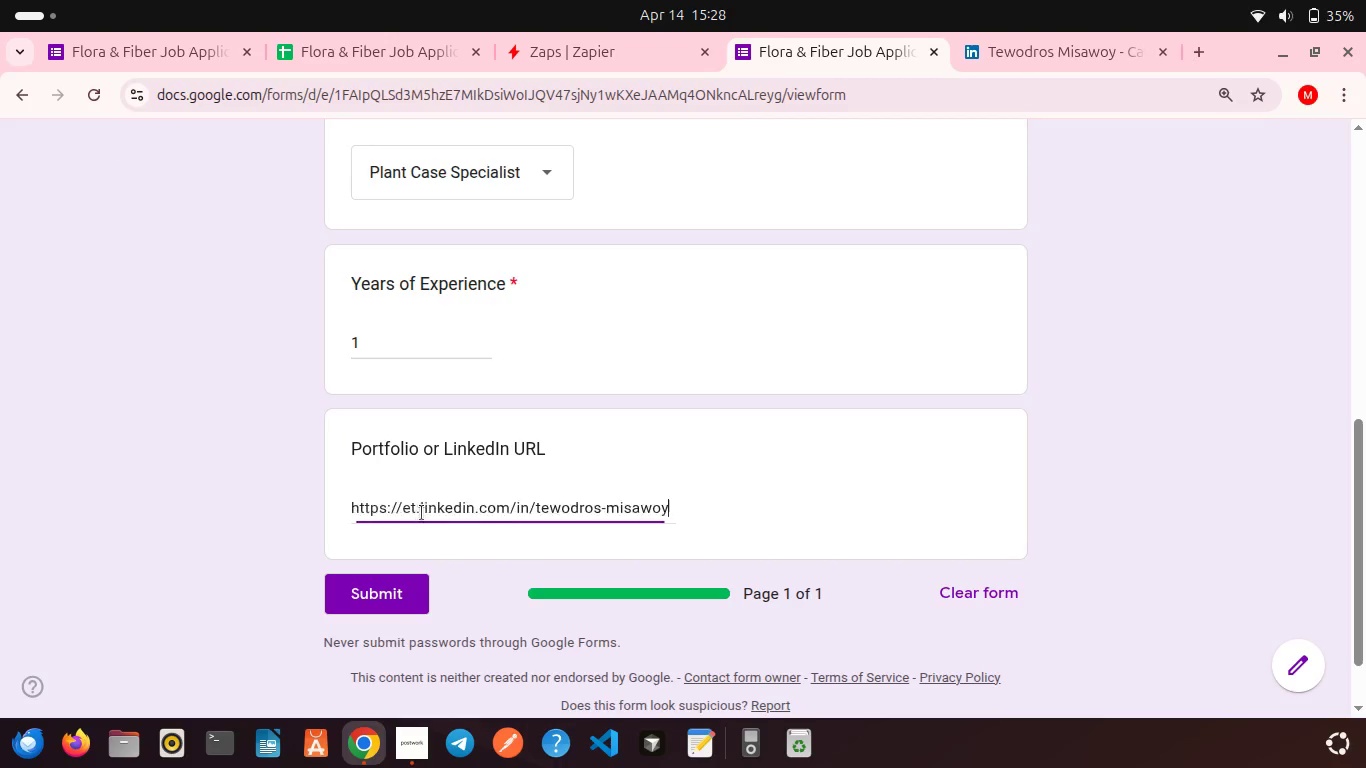 
key(Control+V)
 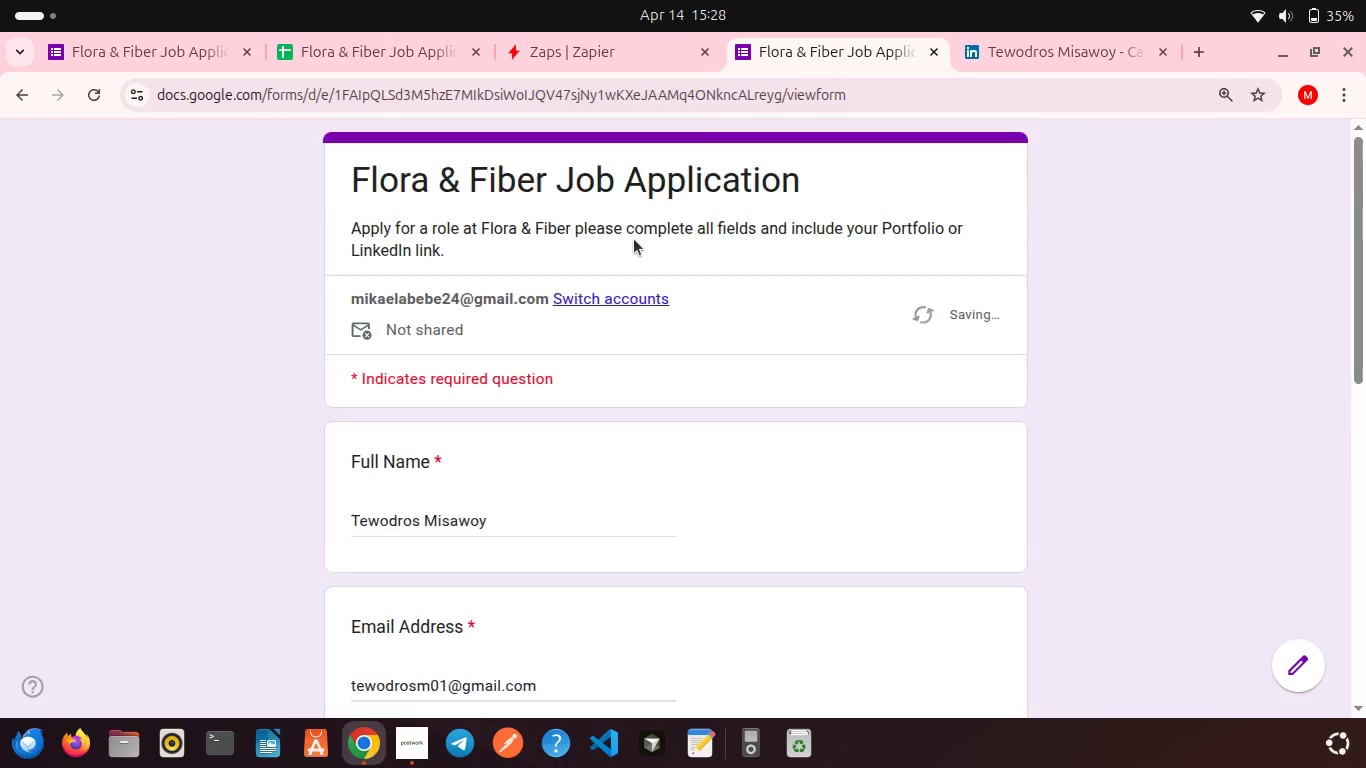 
scroll: coordinate [634, 239], scroll_direction: up, amount: 10.0
 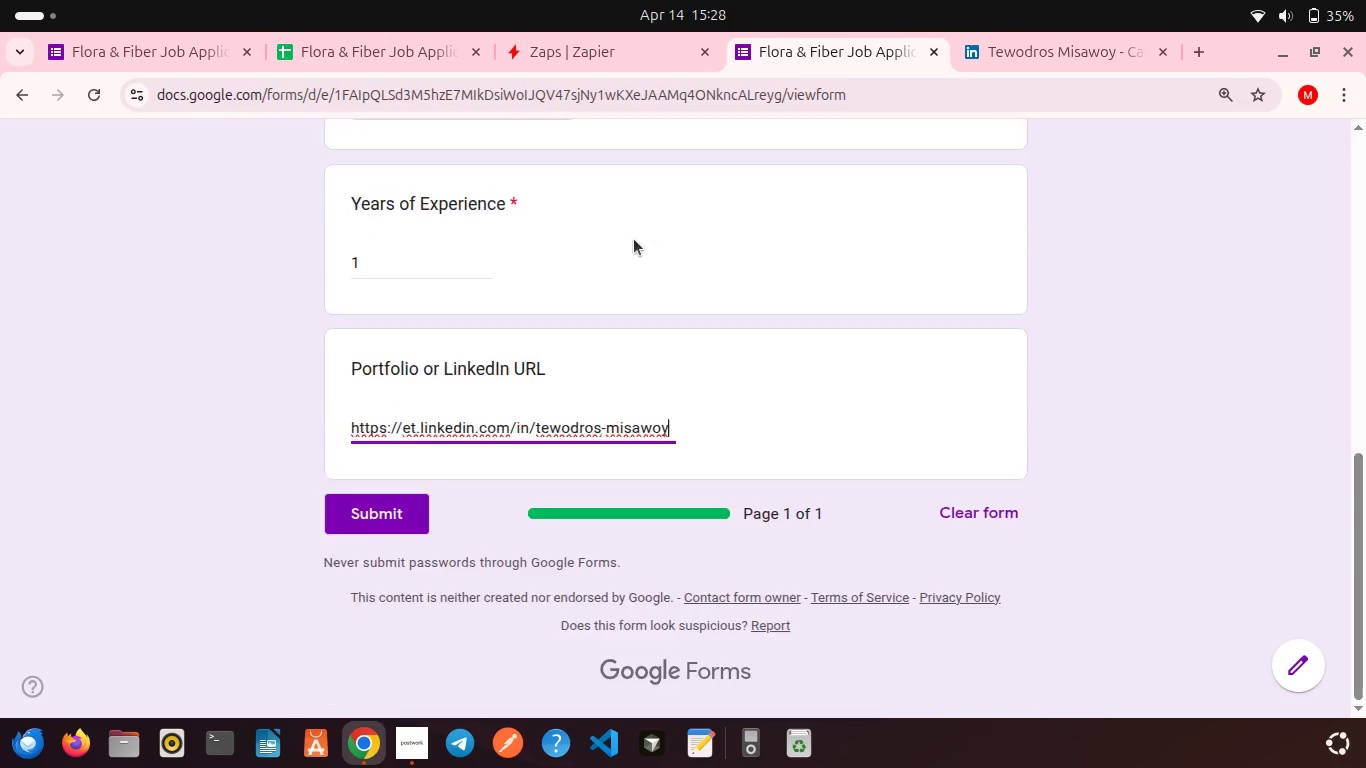 
scroll: coordinate [634, 239], scroll_direction: down, amount: 13.0
 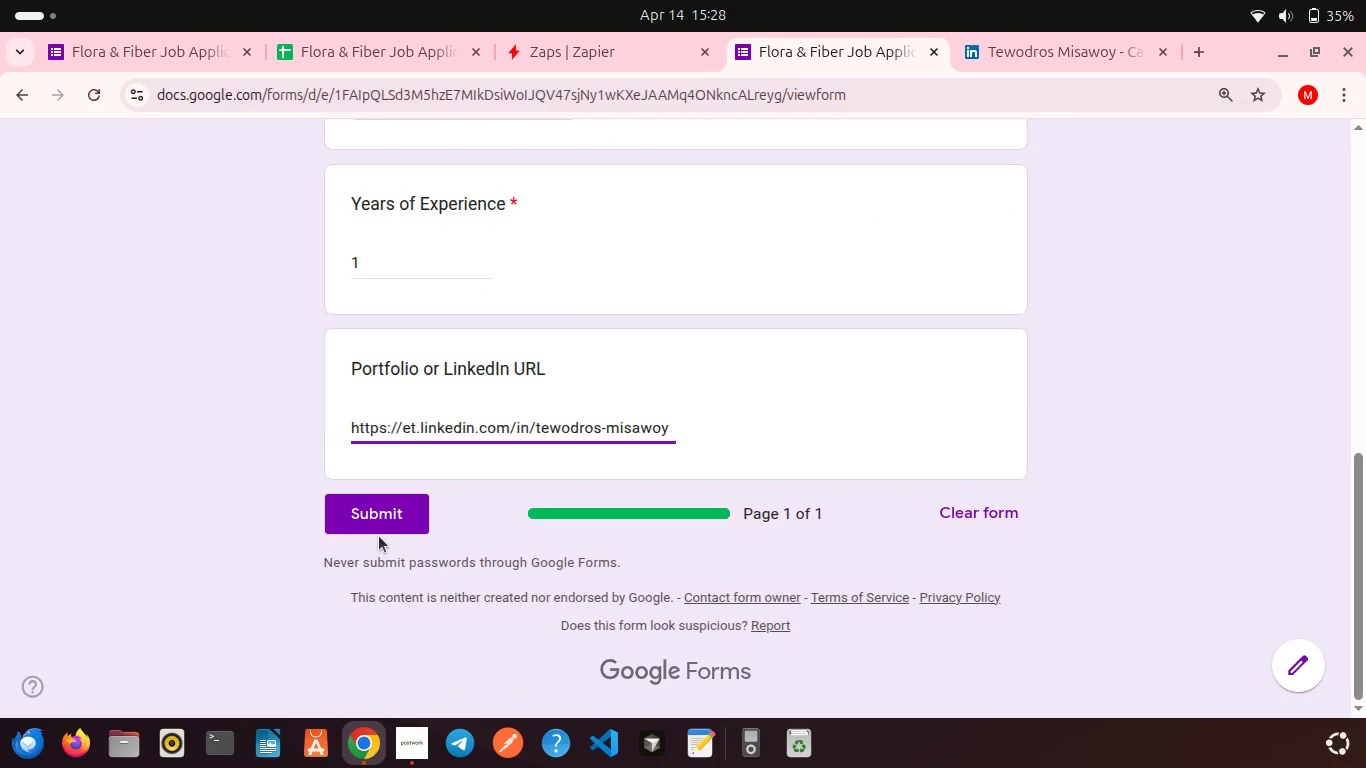 
left_click([379, 536])
 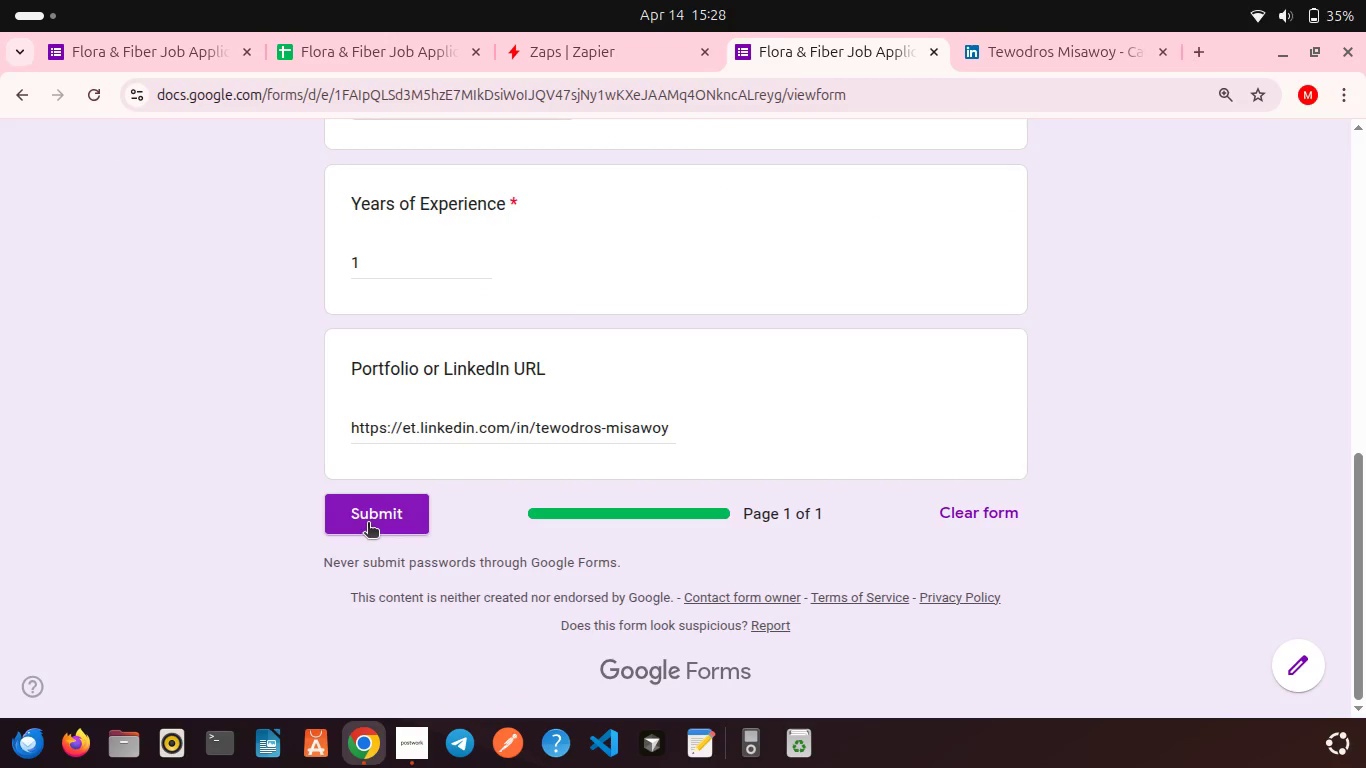 
left_click([368, 524])
 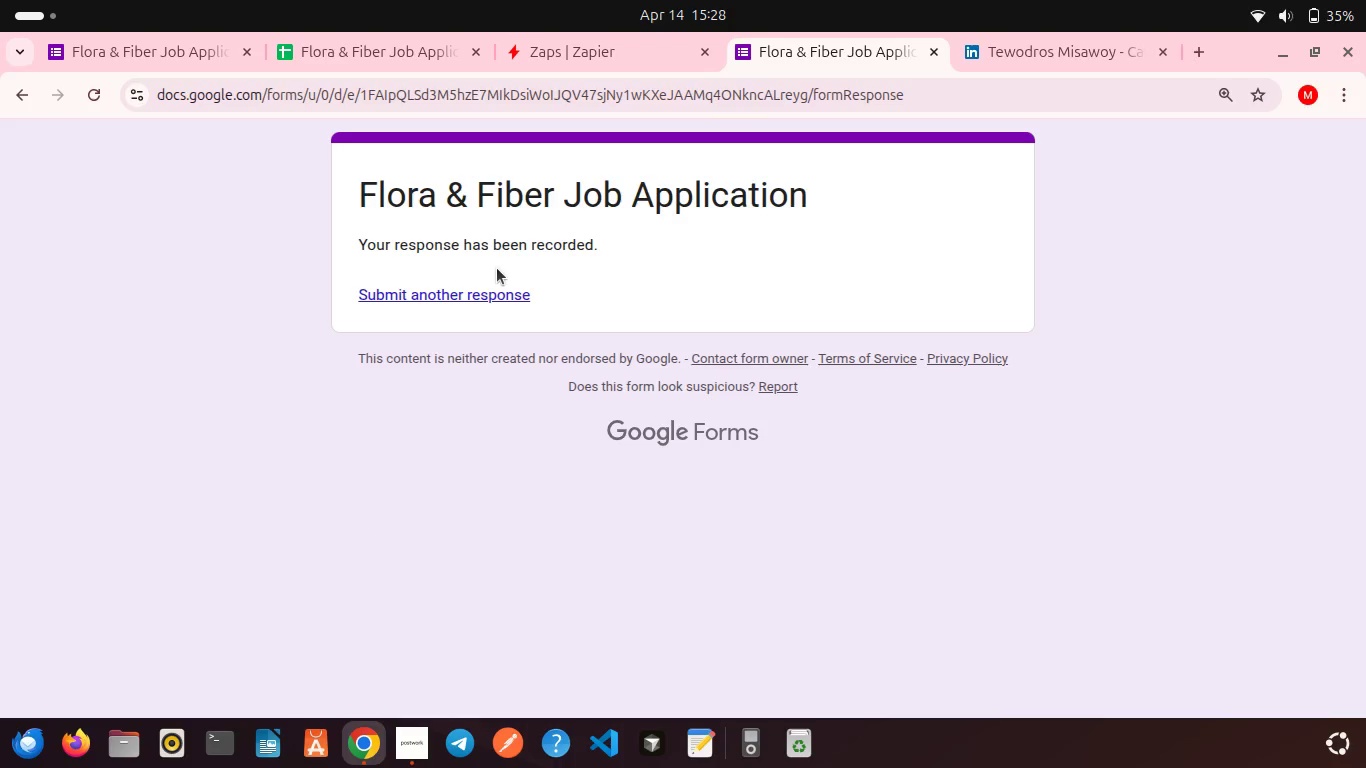 
left_click([480, 290])
 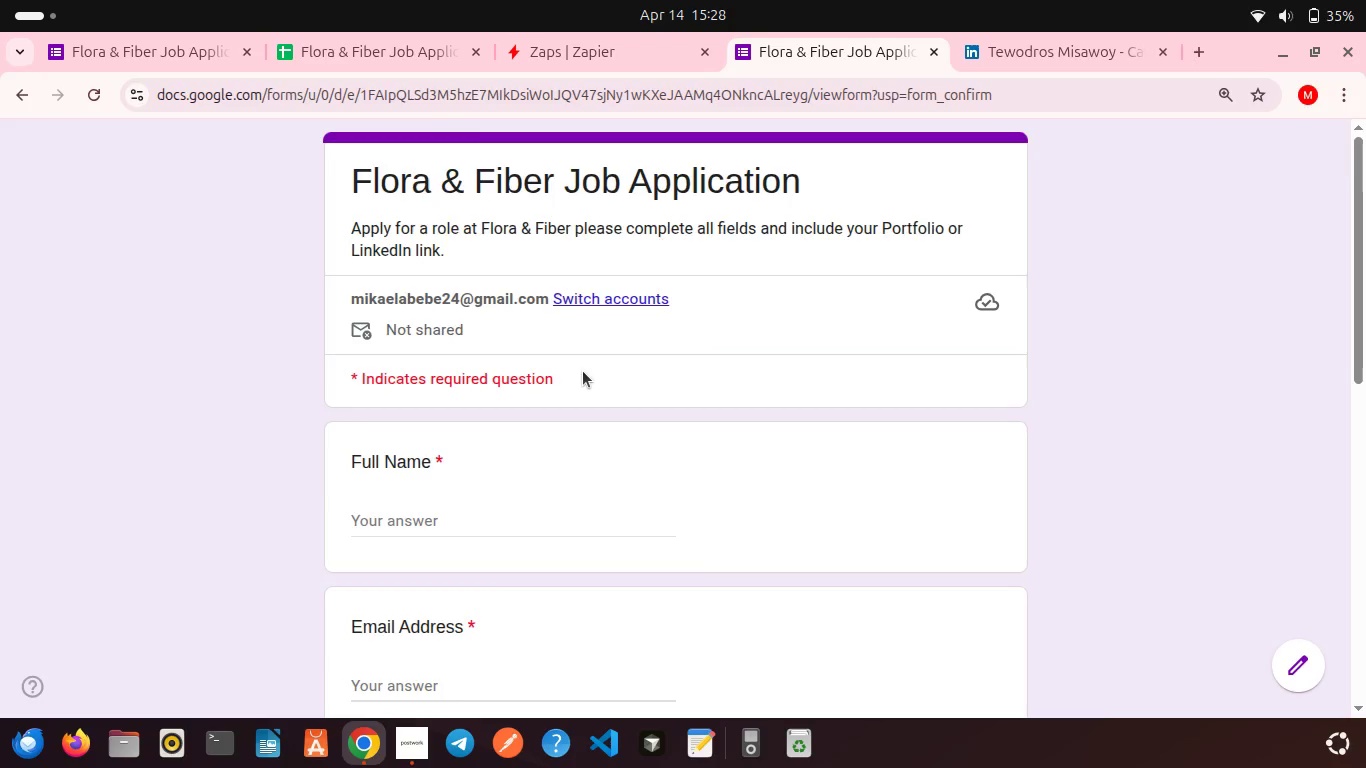 
scroll: coordinate [583, 371], scroll_direction: down, amount: 12.0
 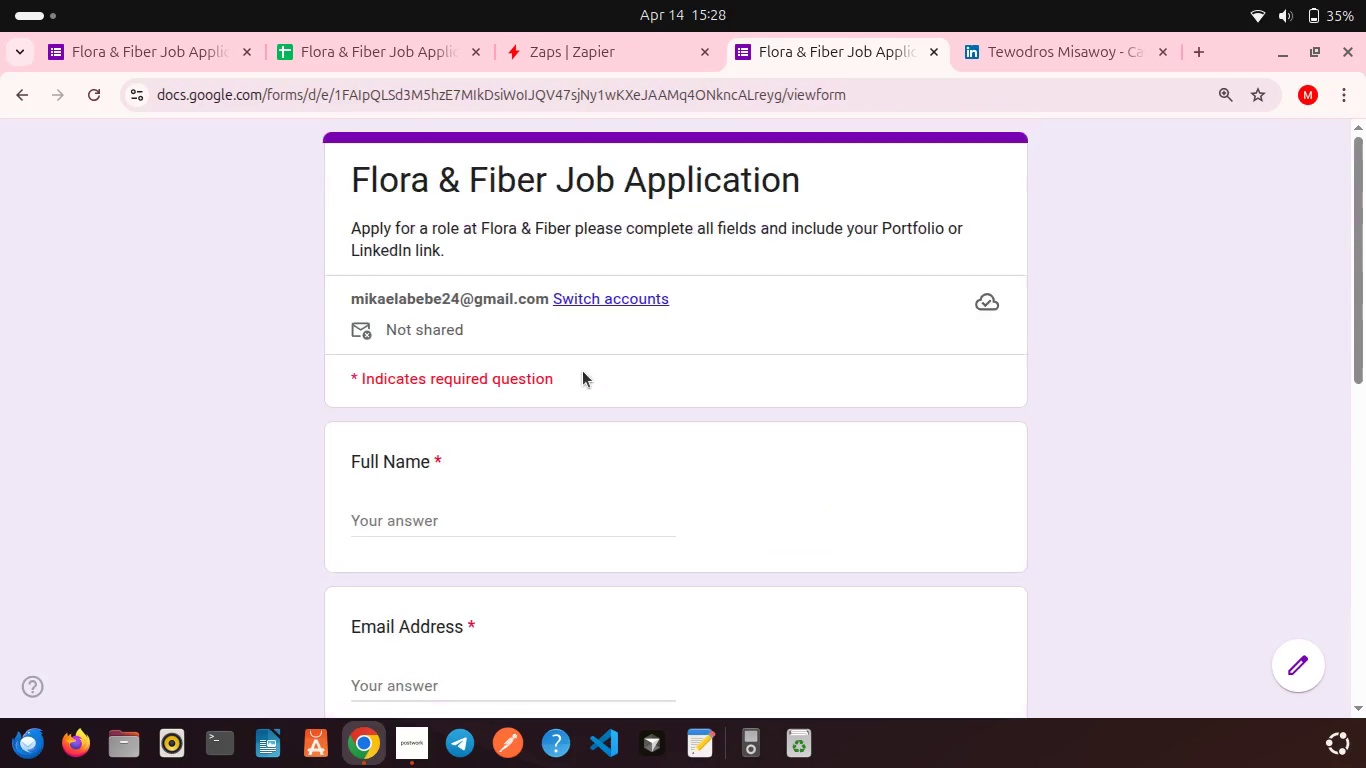 
scroll: coordinate [583, 371], scroll_direction: up, amount: 12.0
 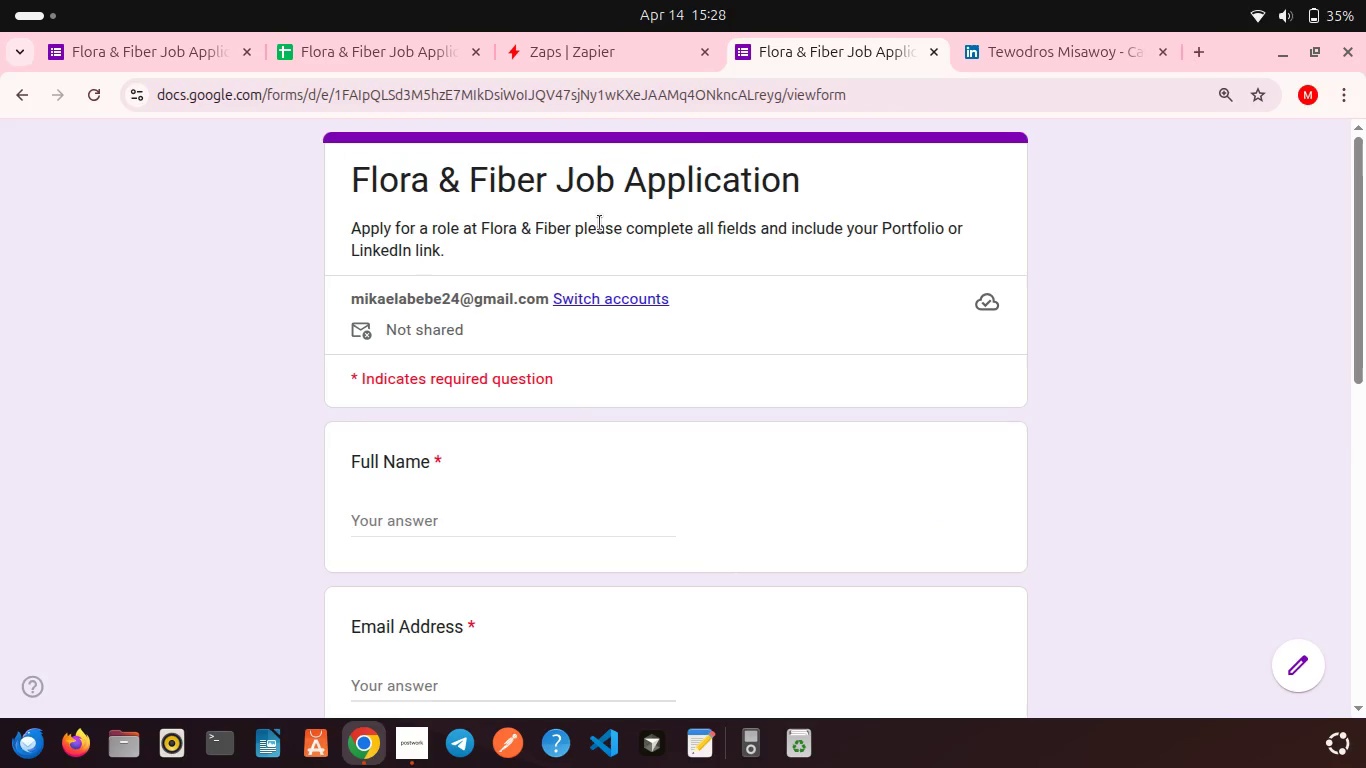 
left_click_drag(start_coordinate=[590, 263], to_coordinate=[555, 372])
 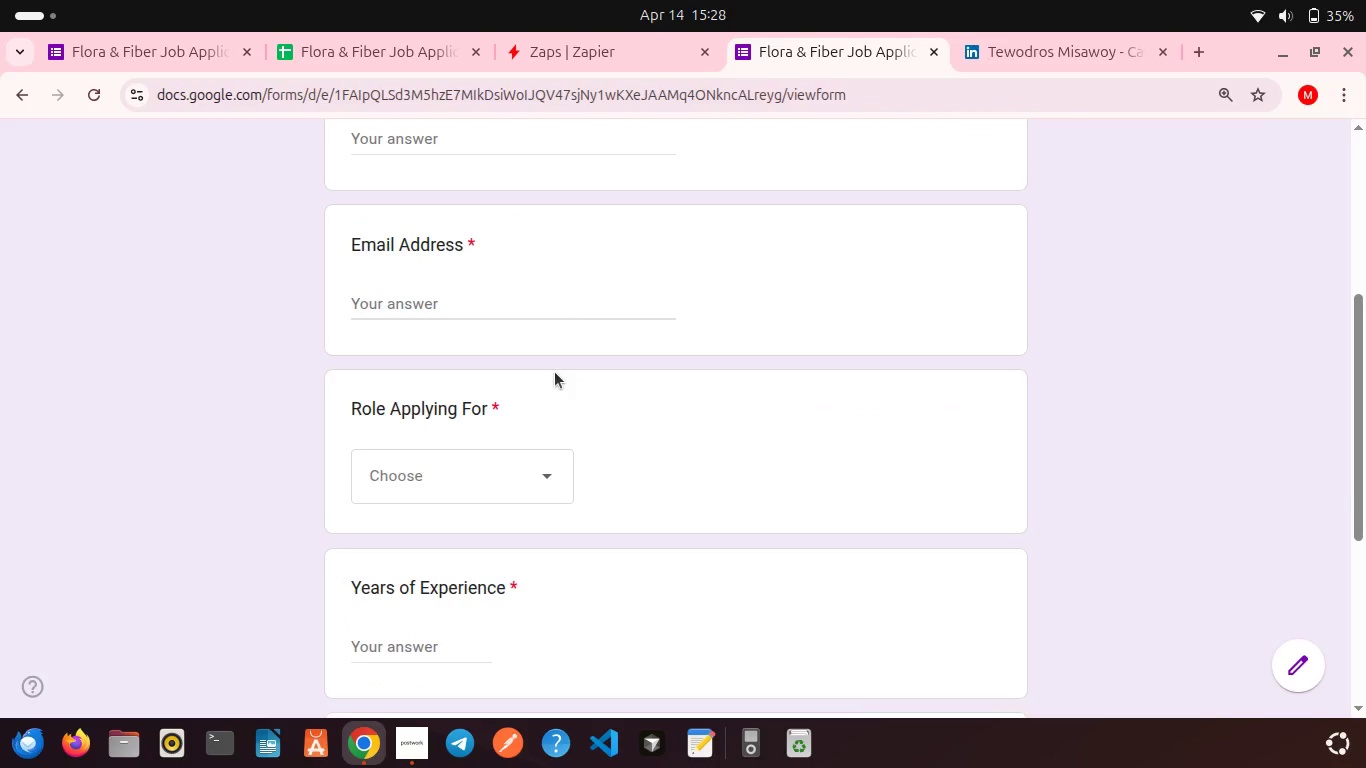 
scroll: coordinate [555, 372], scroll_direction: down, amount: 2.0
 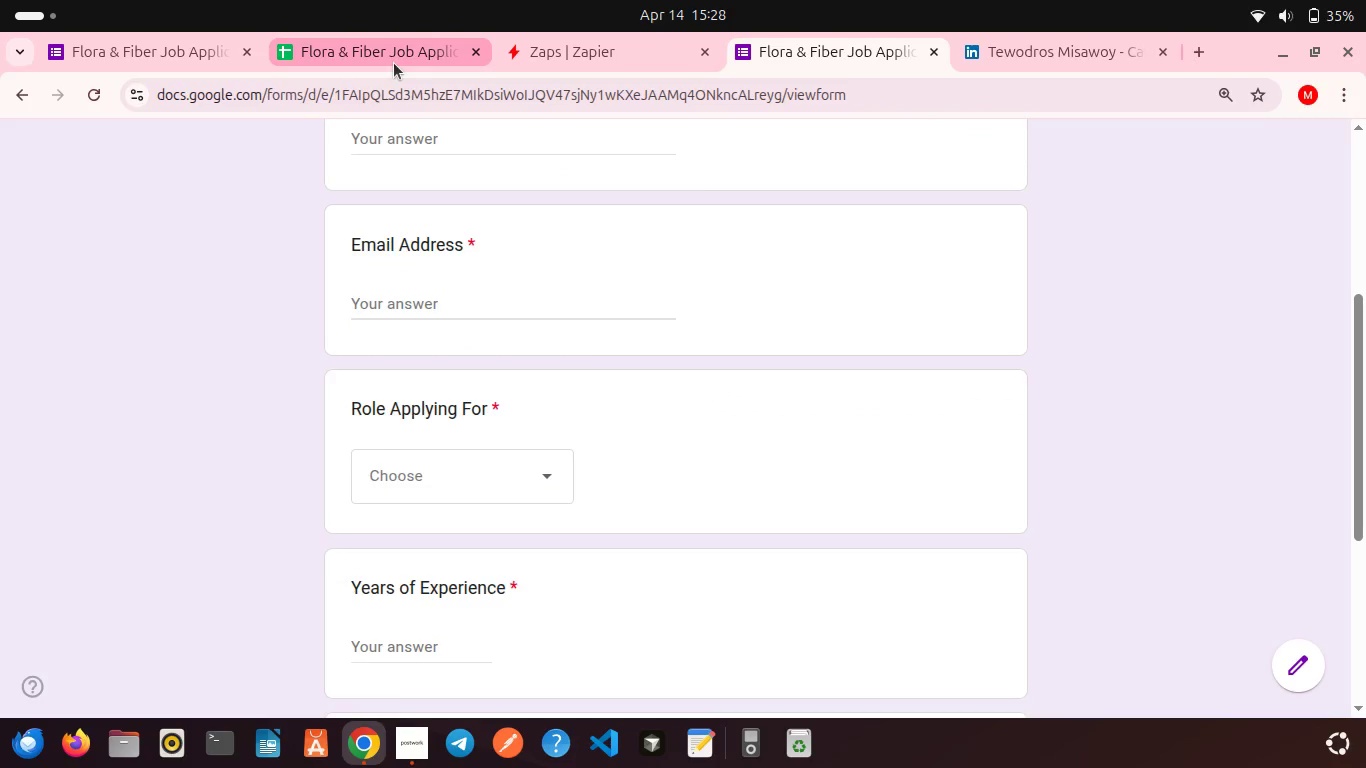 
left_click([394, 63])
 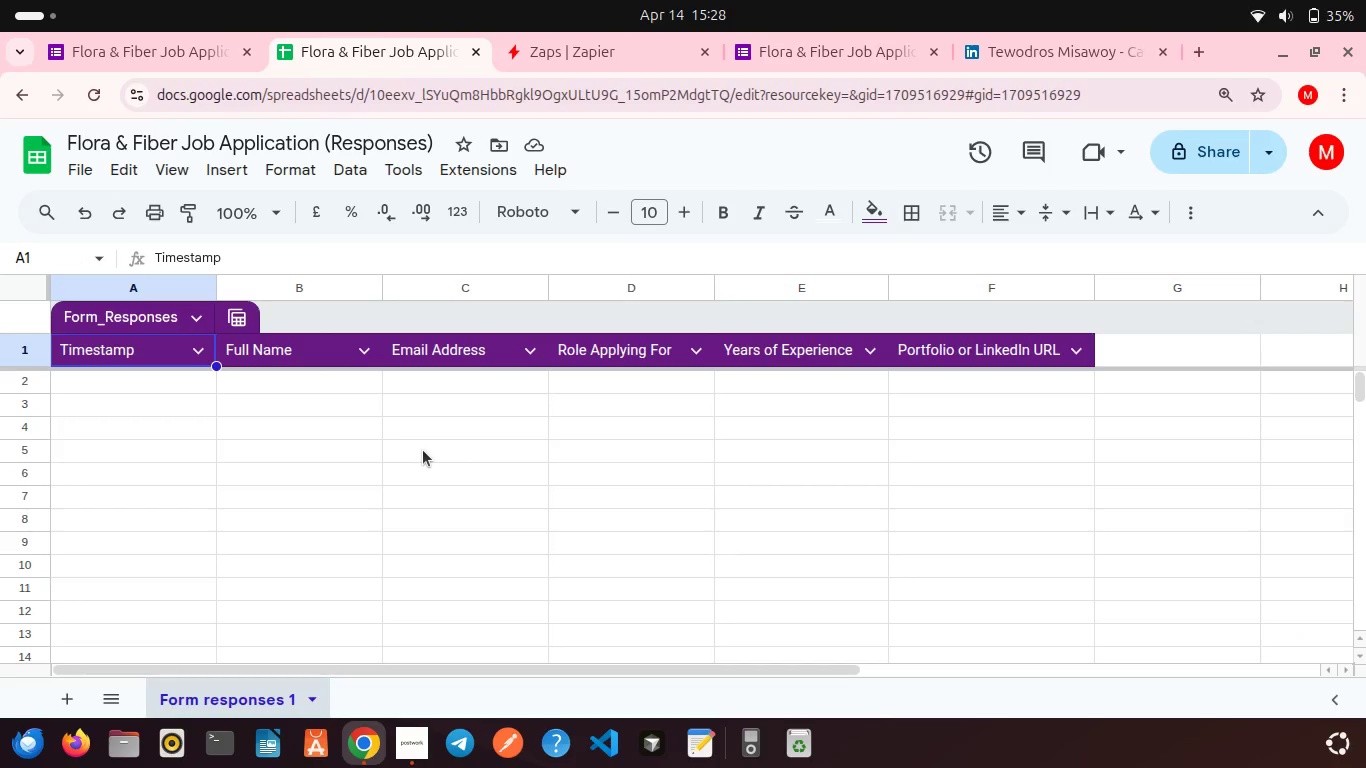 
left_click([423, 450])
 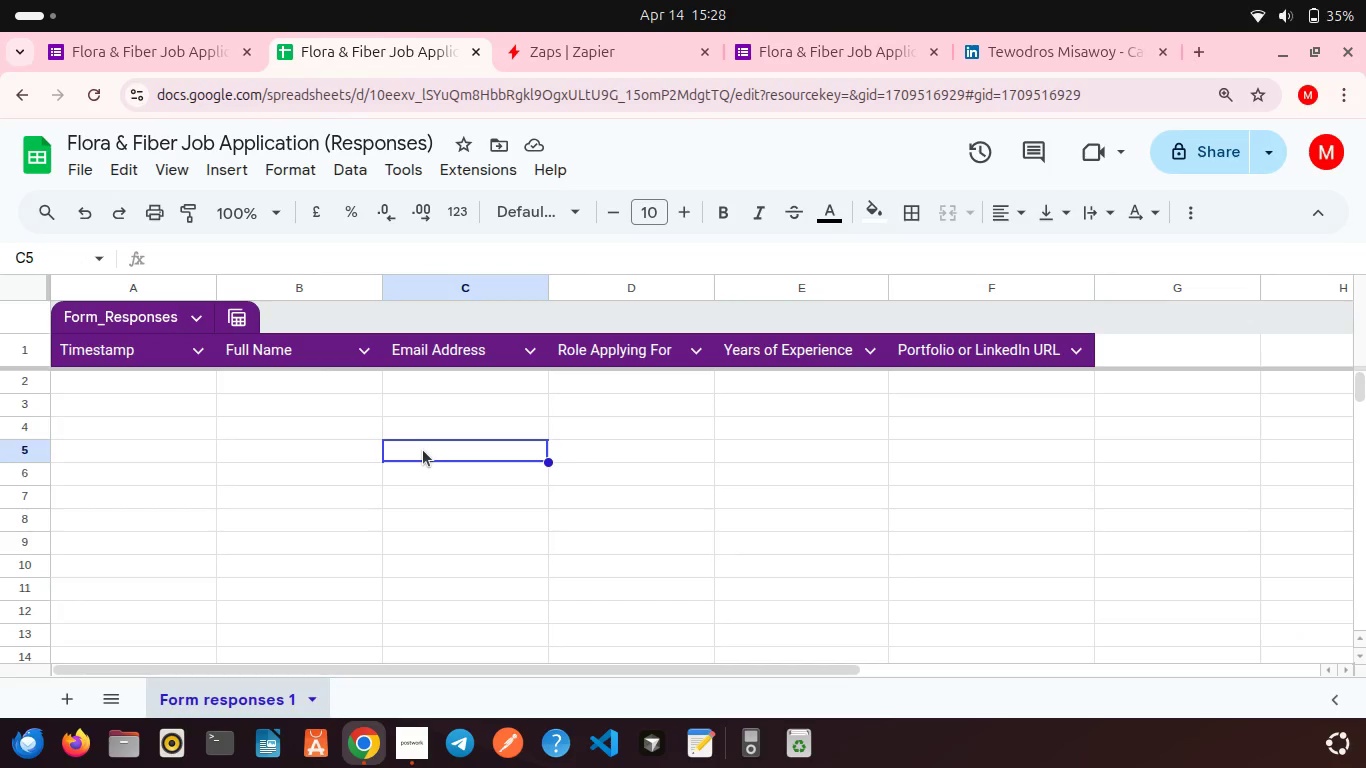 
scroll: coordinate [423, 450], scroll_direction: up, amount: 11.0
 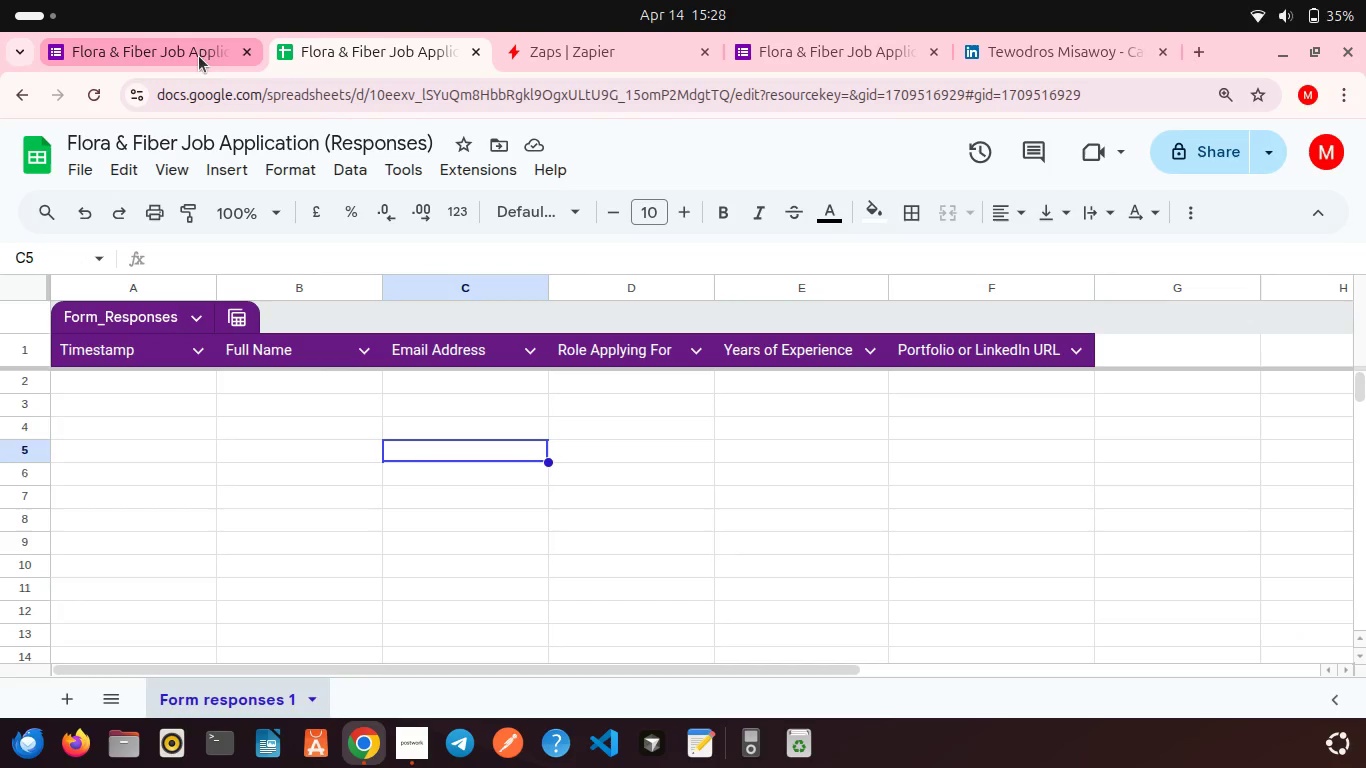 
left_click([196, 56])
 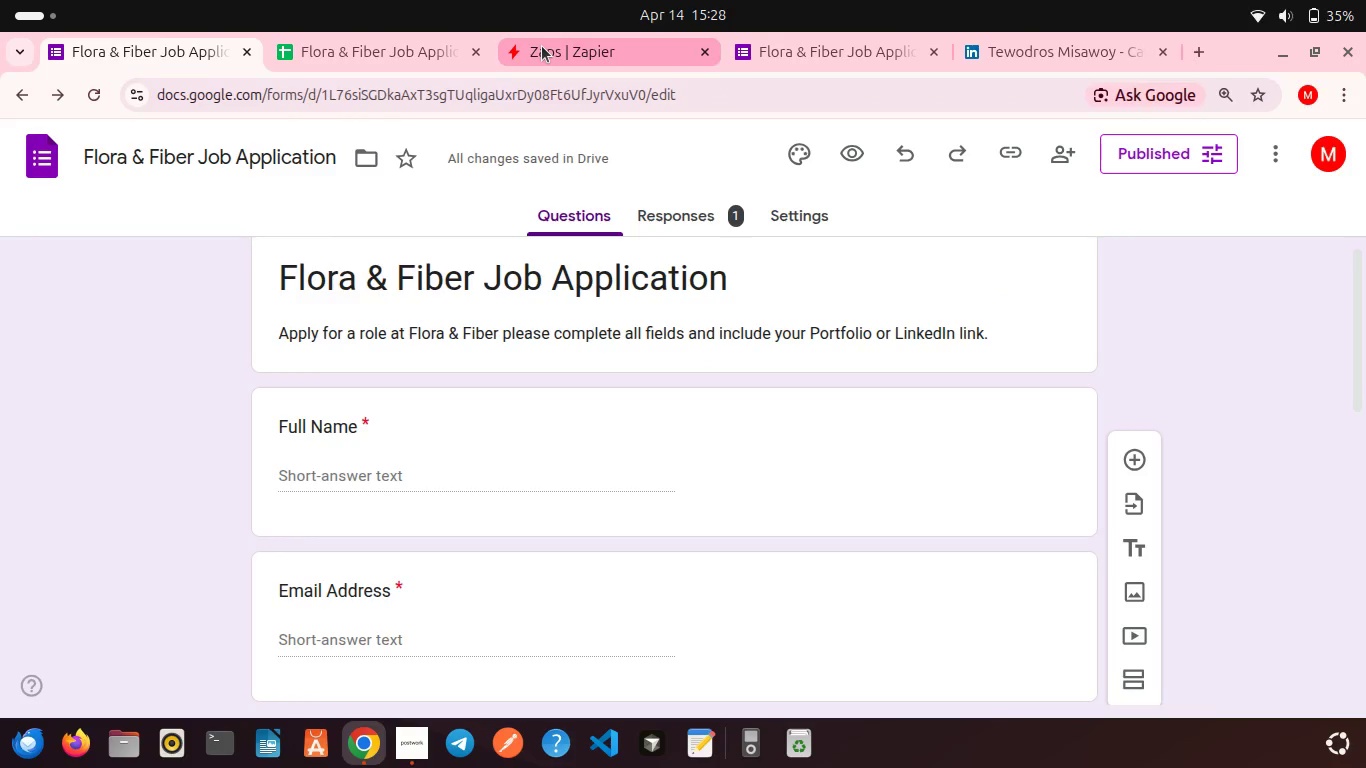 
left_click([542, 46])
 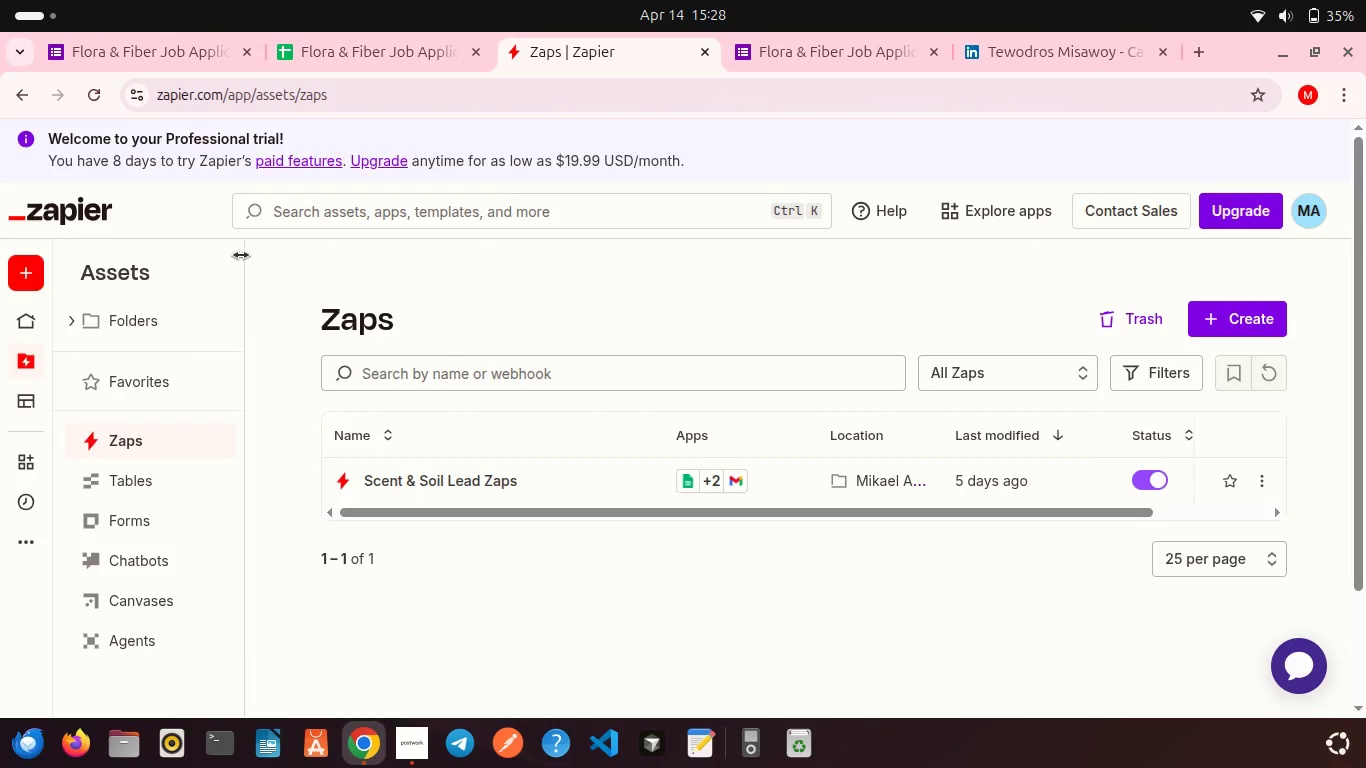 
scroll: coordinate [241, 255], scroll_direction: down, amount: 1.0
 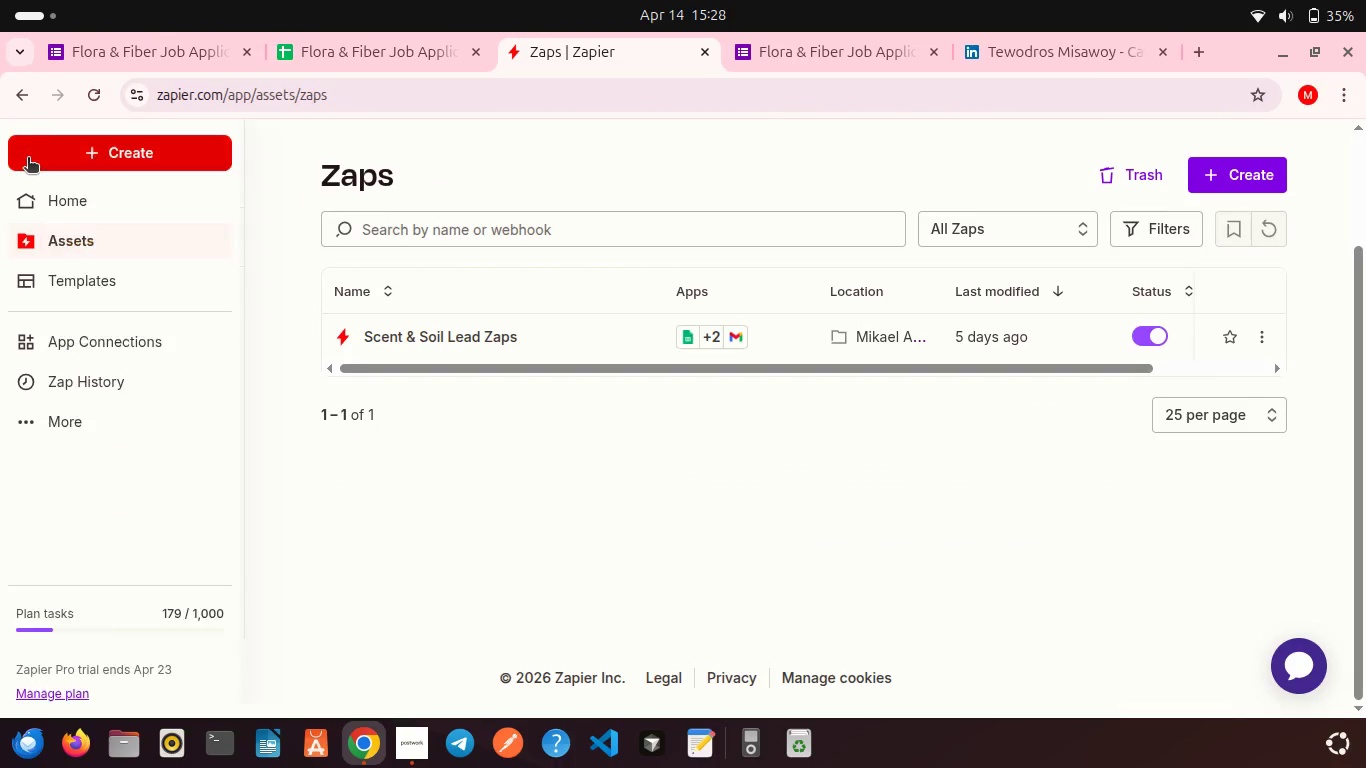 
left_click([28, 159])
 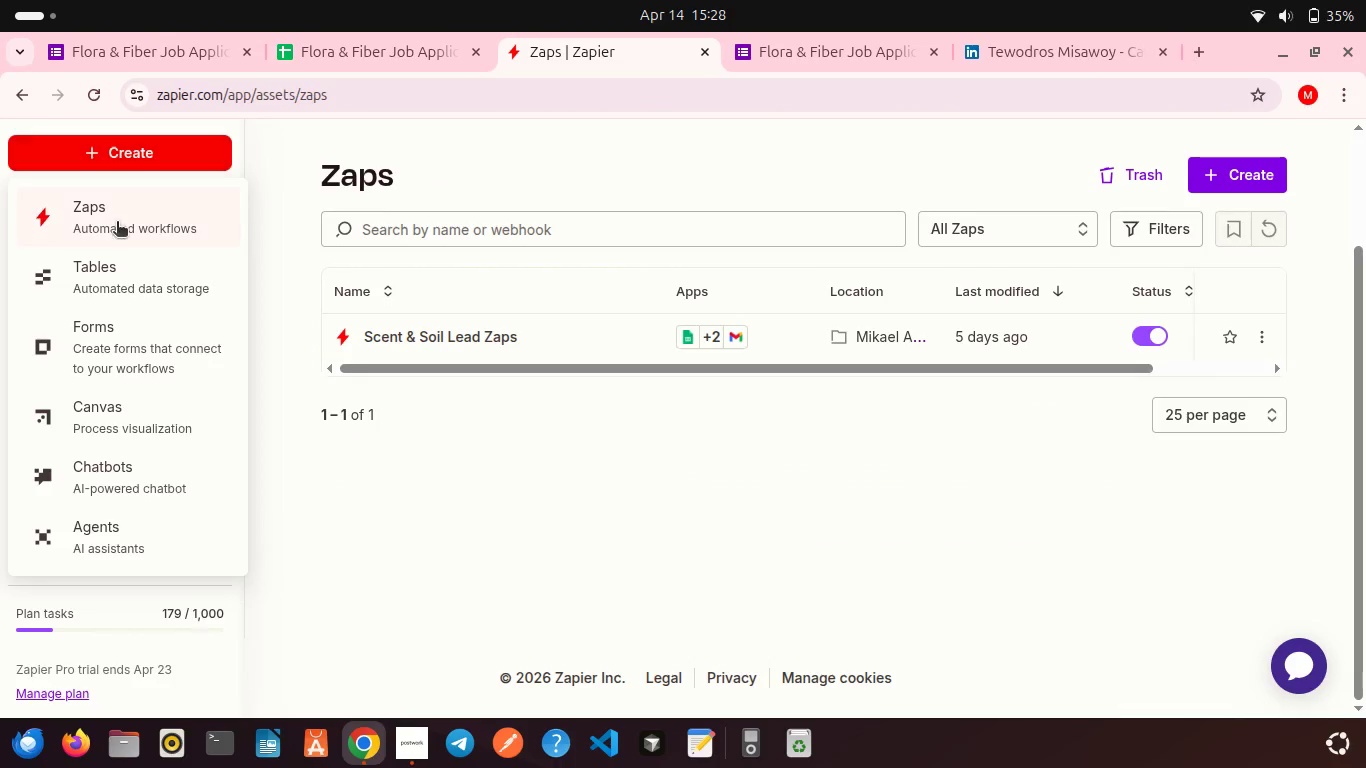 
left_click([117, 223])
 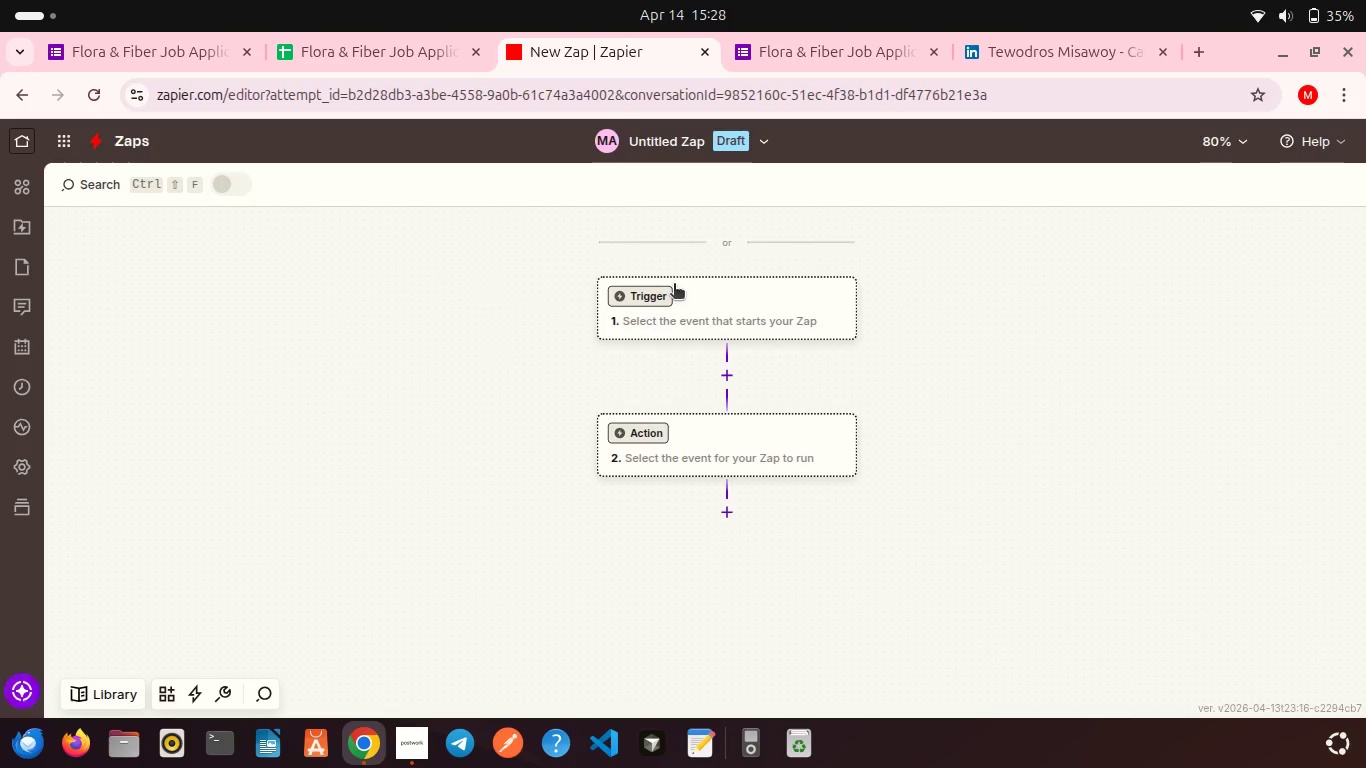 
wait(15.31)
 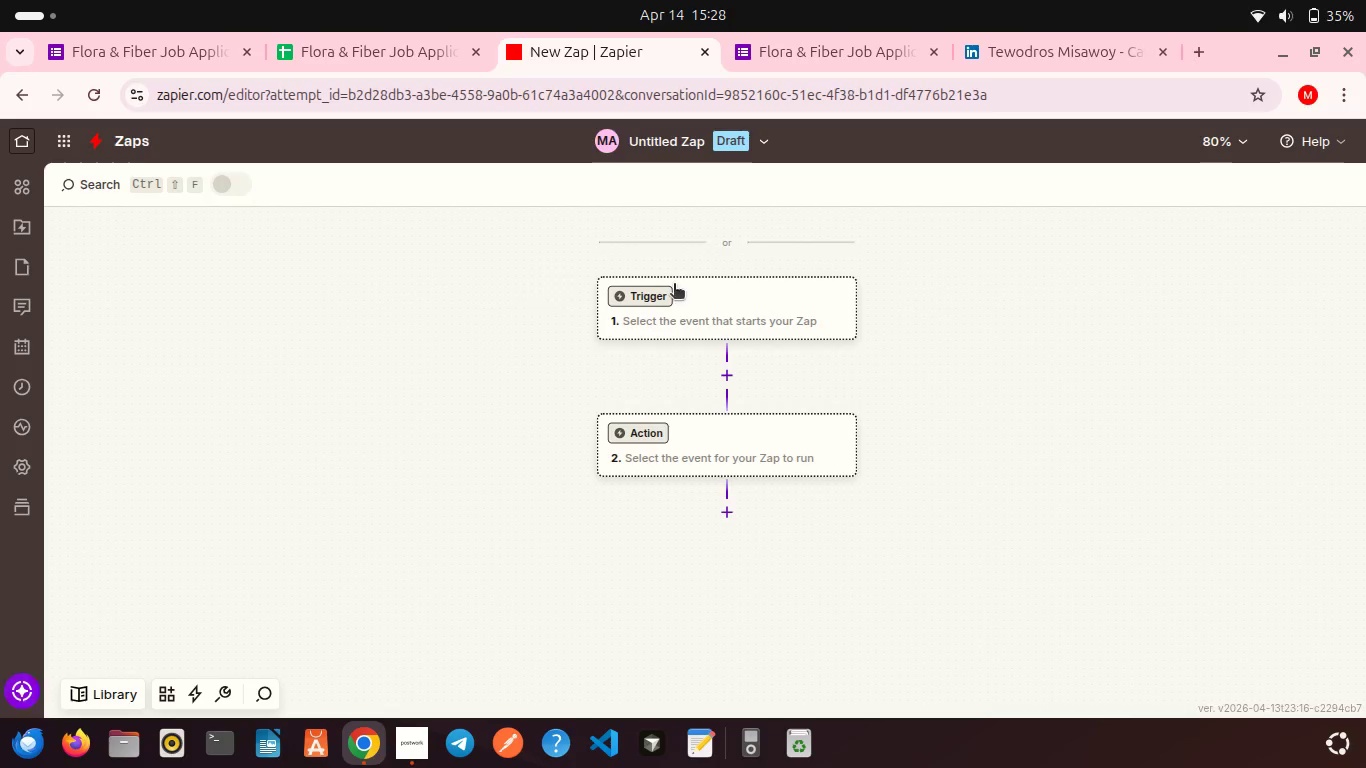 
left_click([699, 296])
 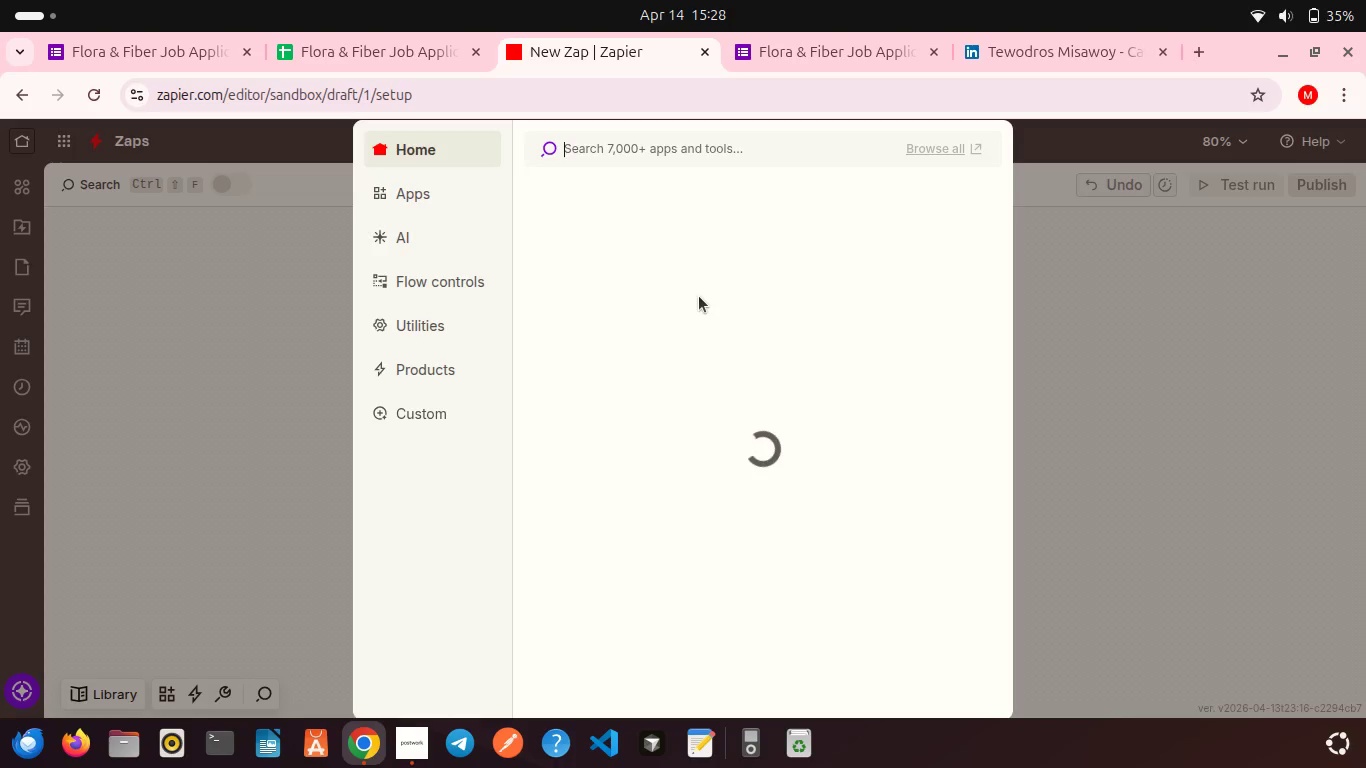 
wait(8.29)
 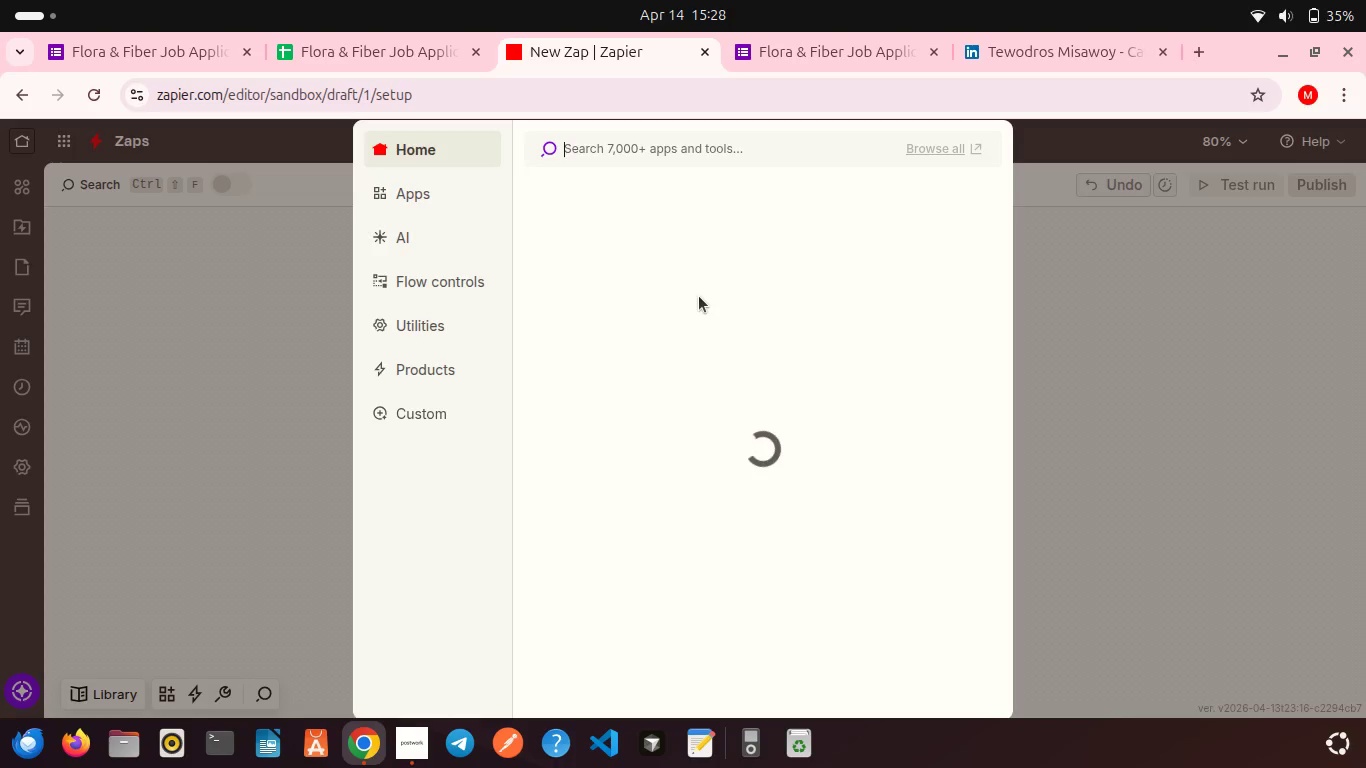 
left_click([598, 234])
 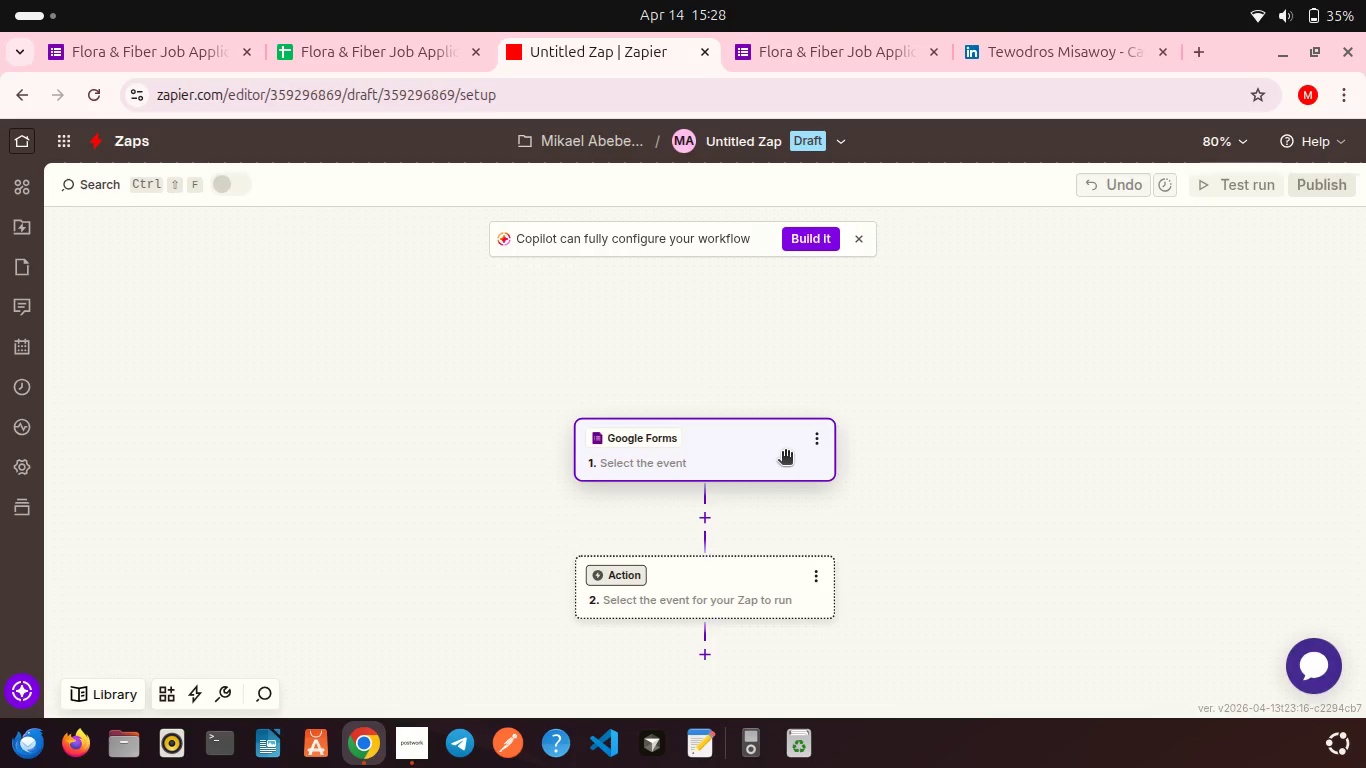 
wait(7.67)
 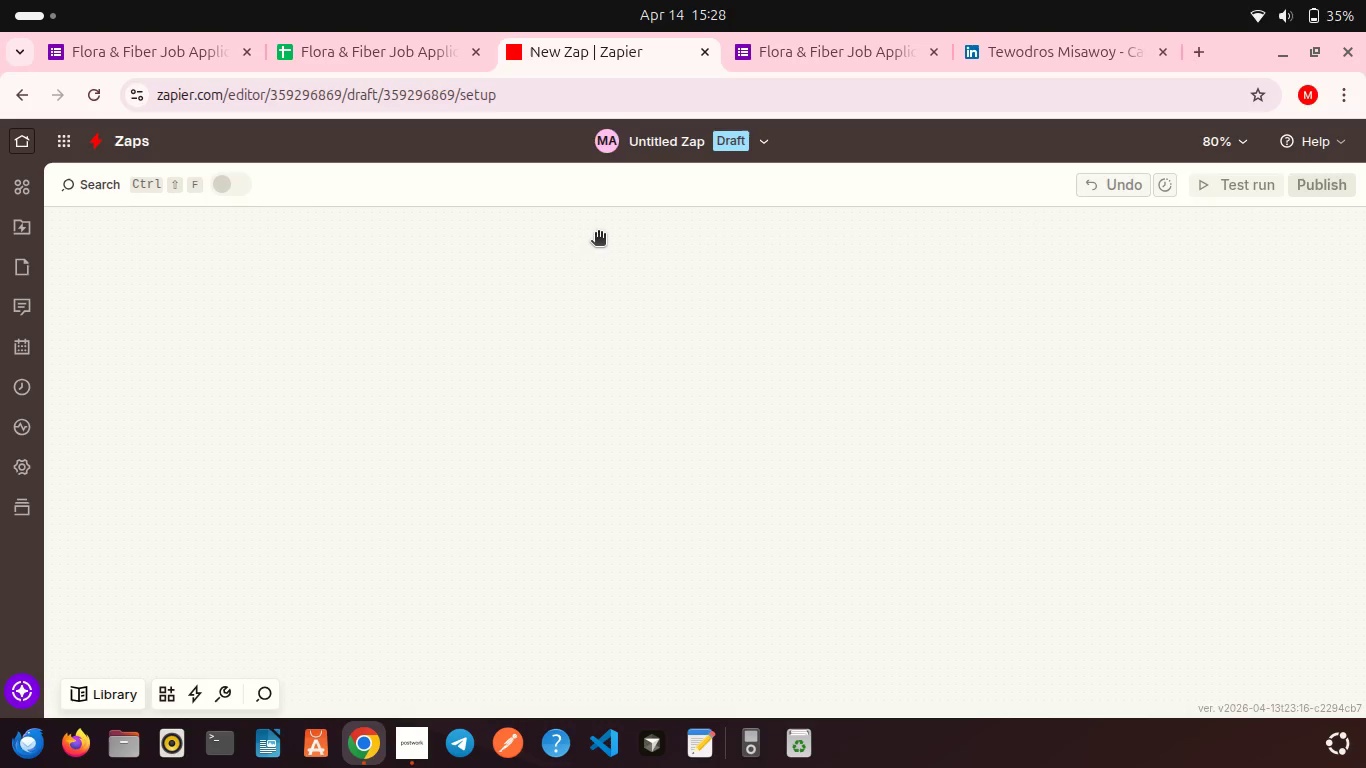 
left_click([756, 450])
 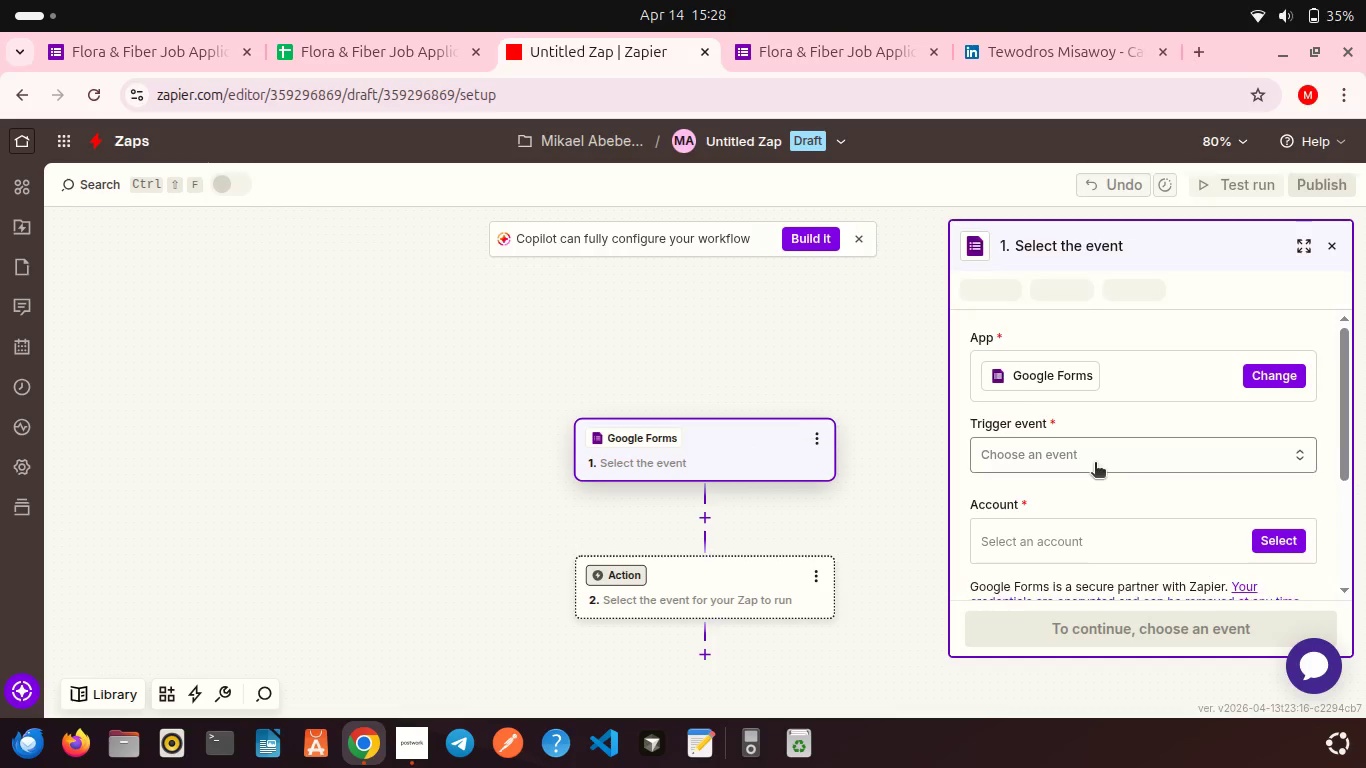 
left_click([1095, 464])
 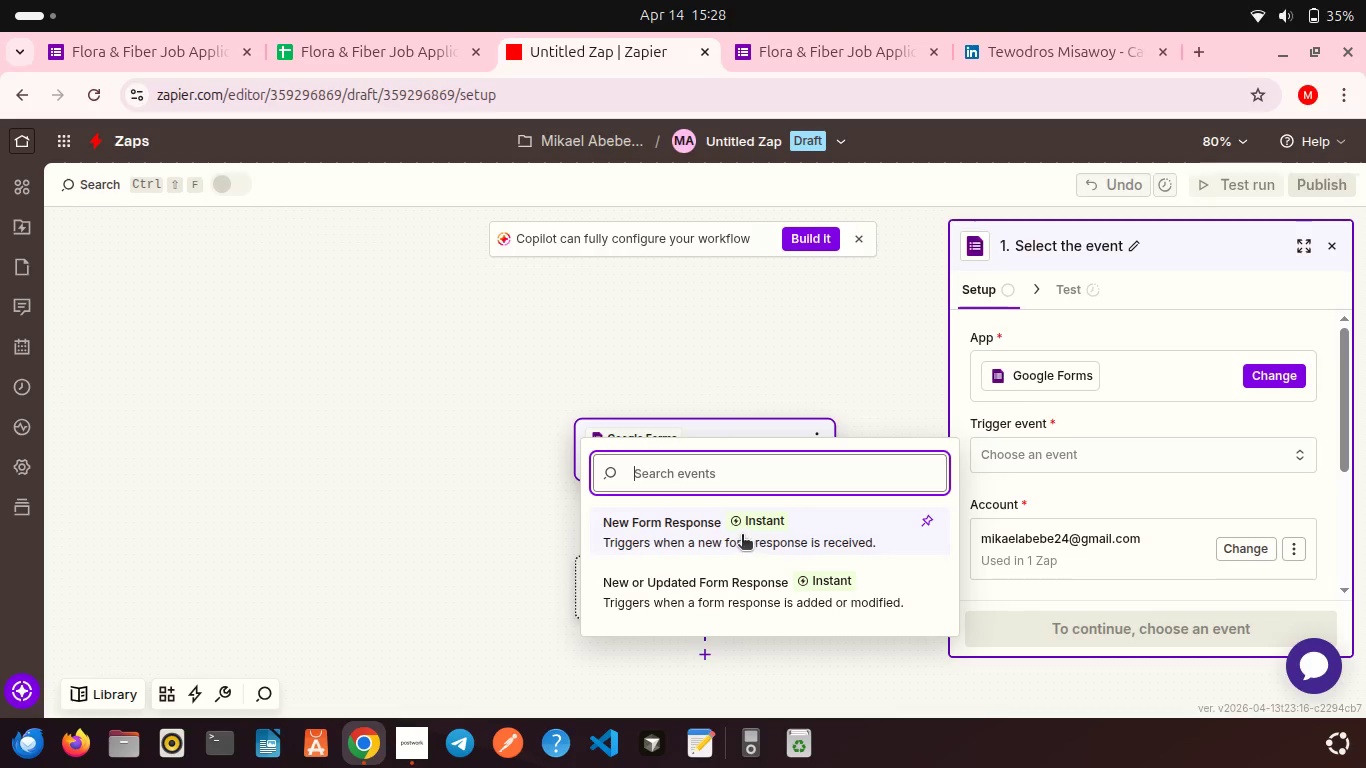 
left_click([740, 536])
 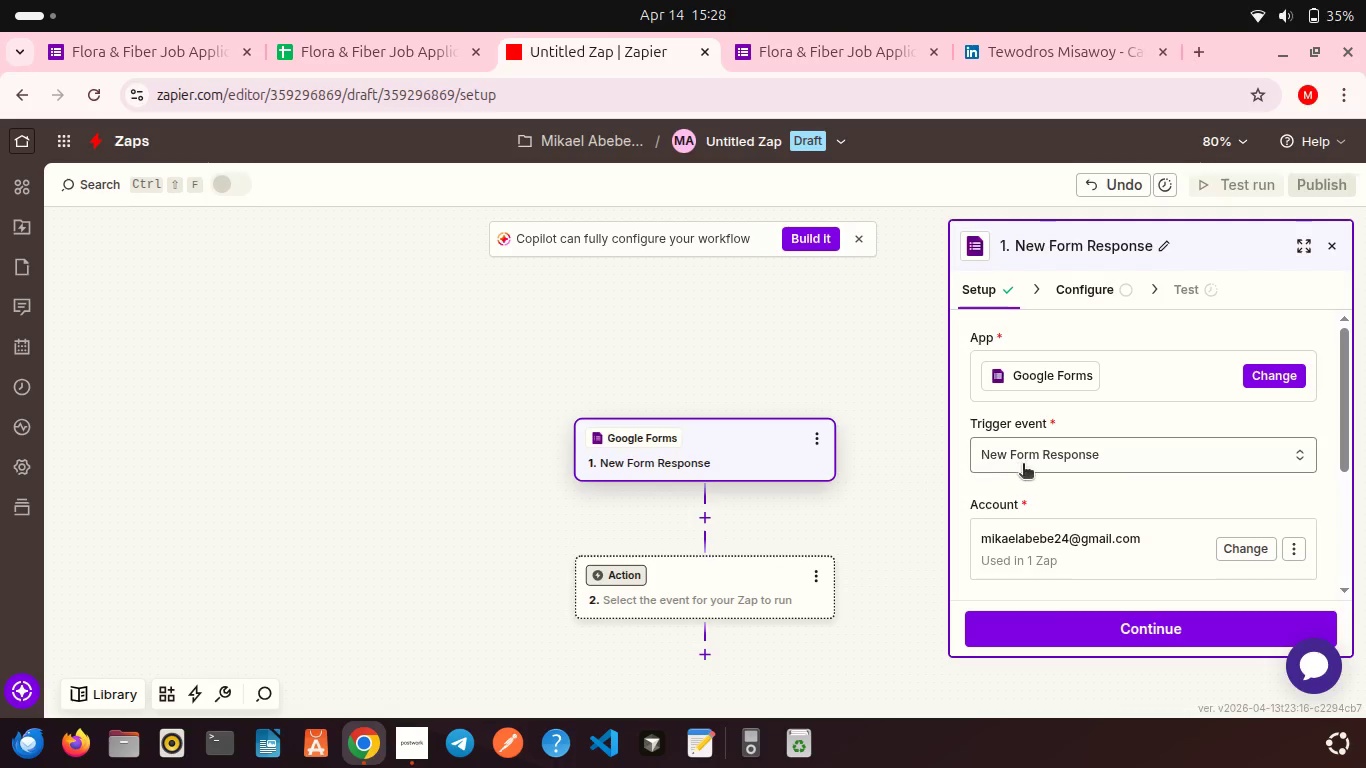 
left_click([1023, 465])
 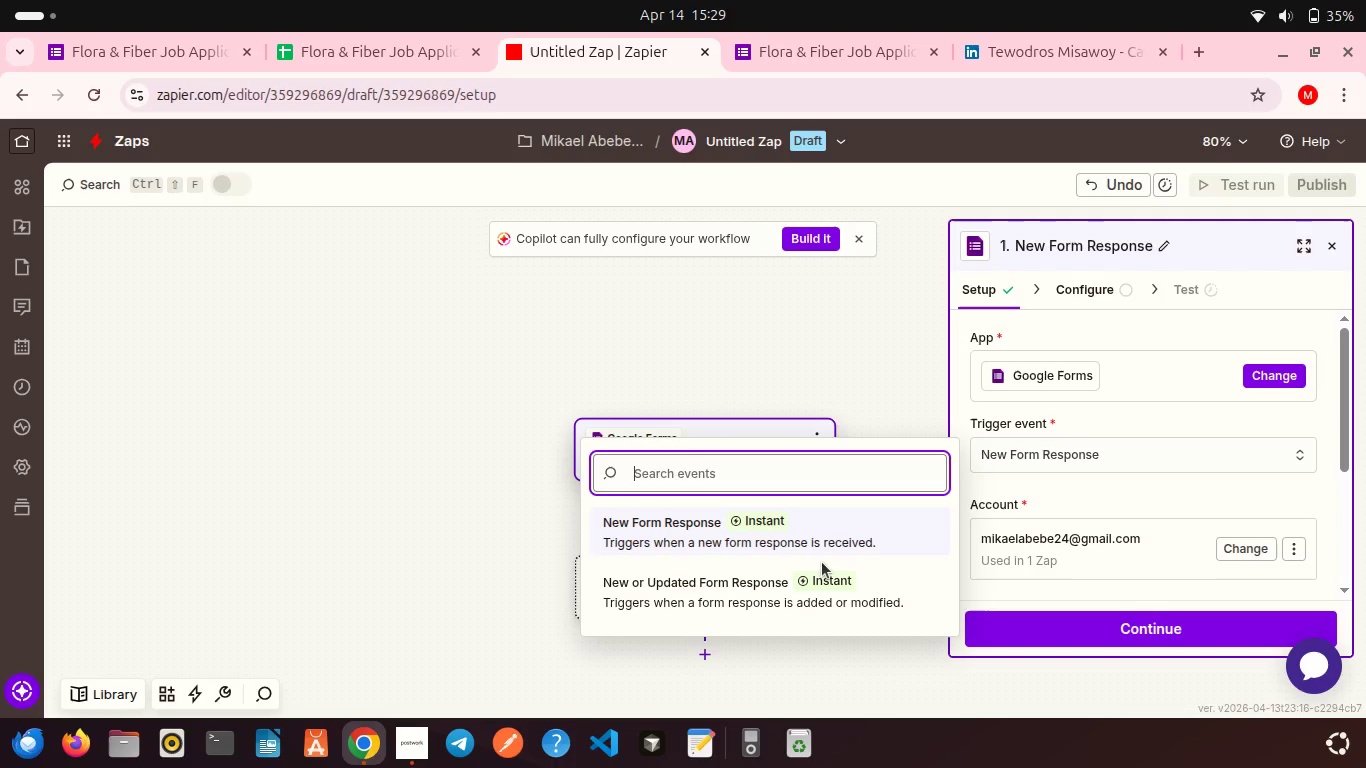 
scroll: coordinate [822, 562], scroll_direction: down, amount: 3.0
 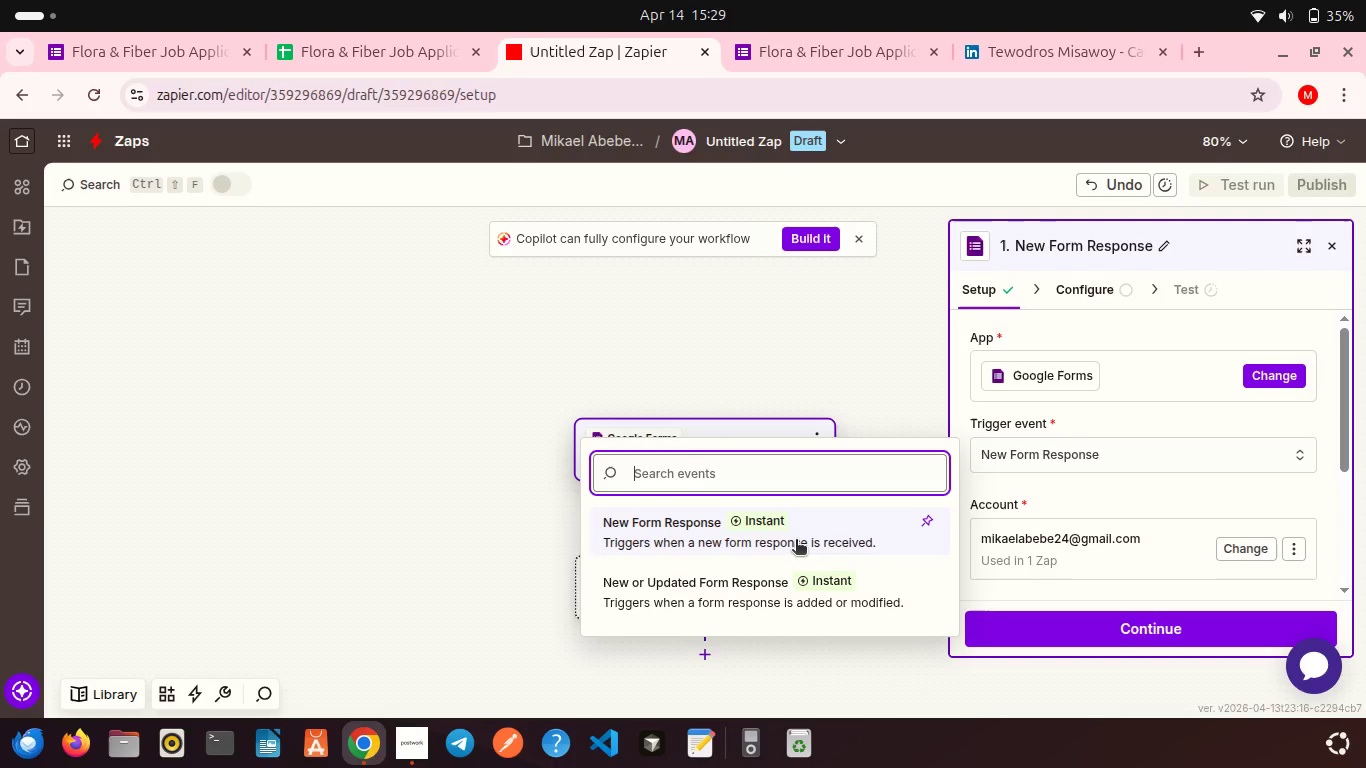 
left_click([796, 541])
 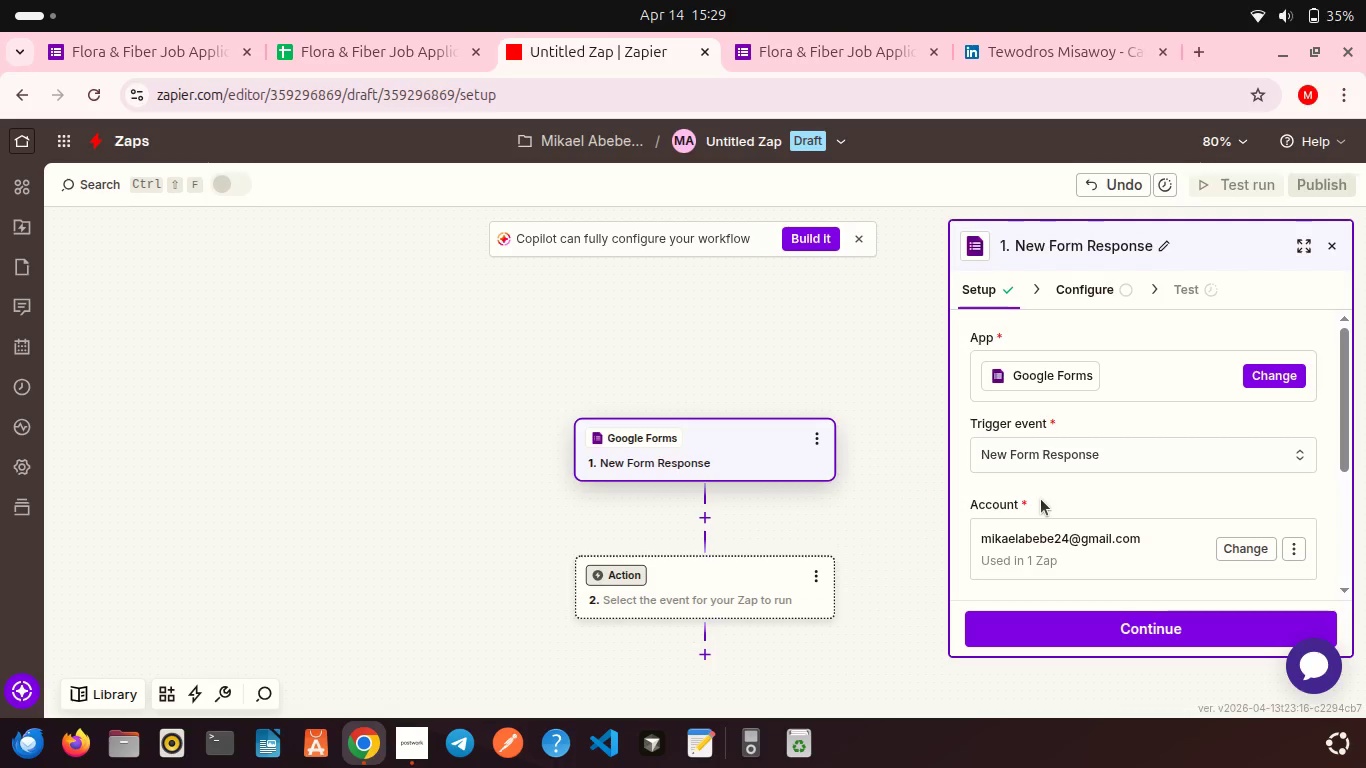 
scroll: coordinate [1041, 499], scroll_direction: down, amount: 7.0
 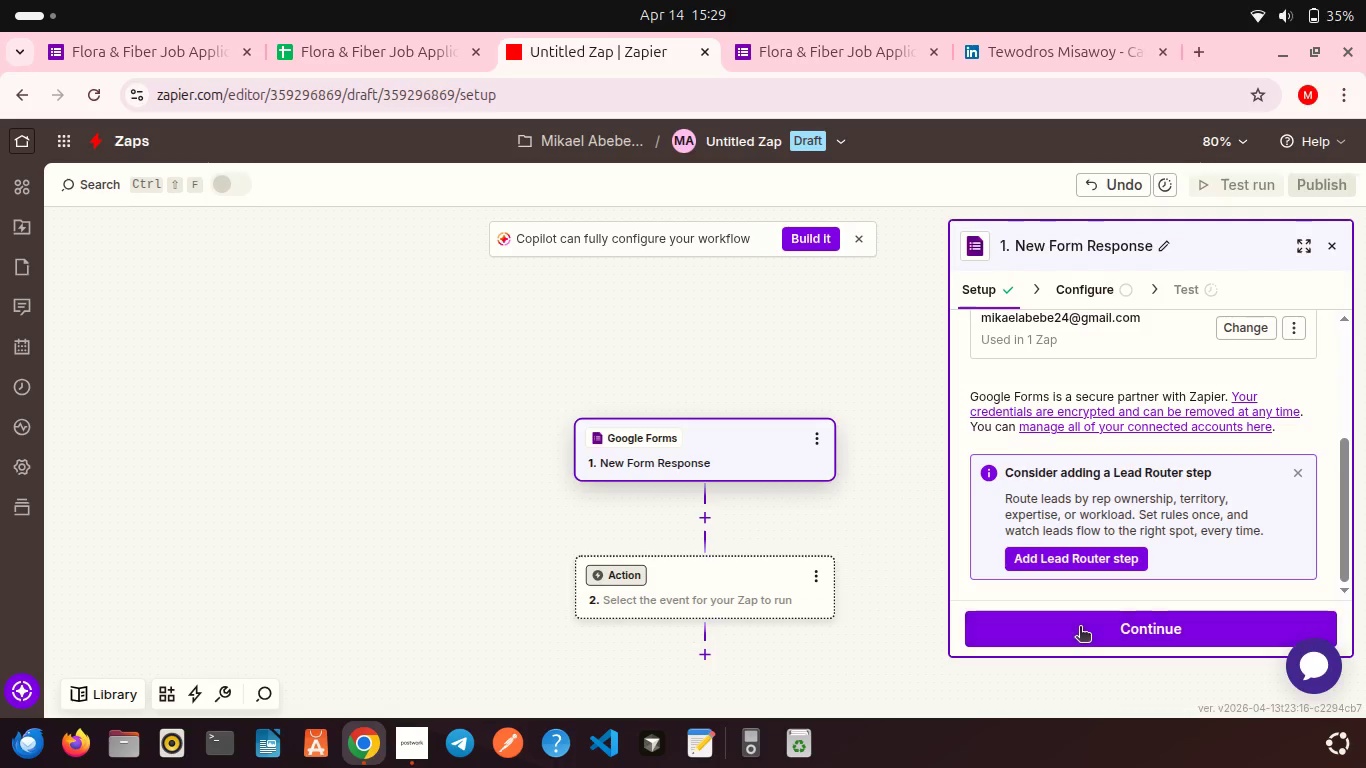 
left_click([1080, 628])
 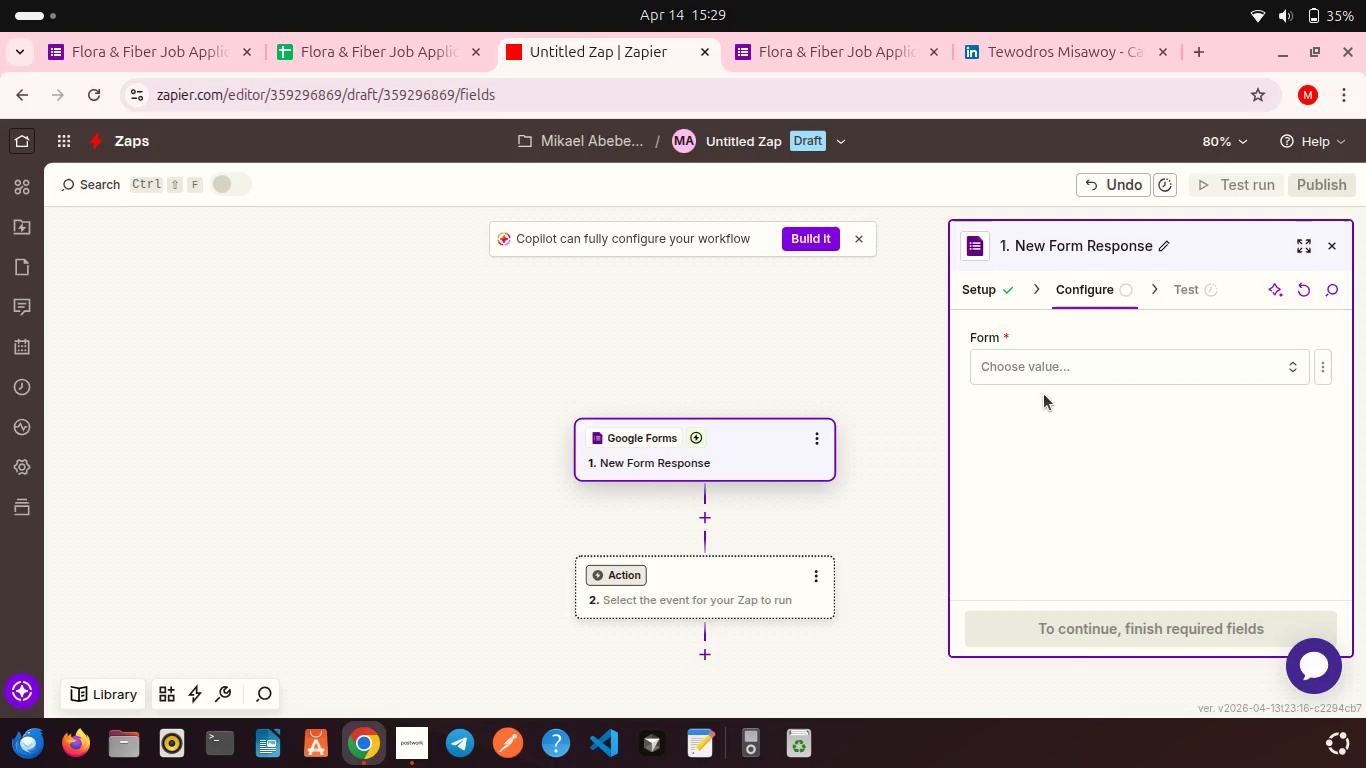 
left_click([1019, 356])
 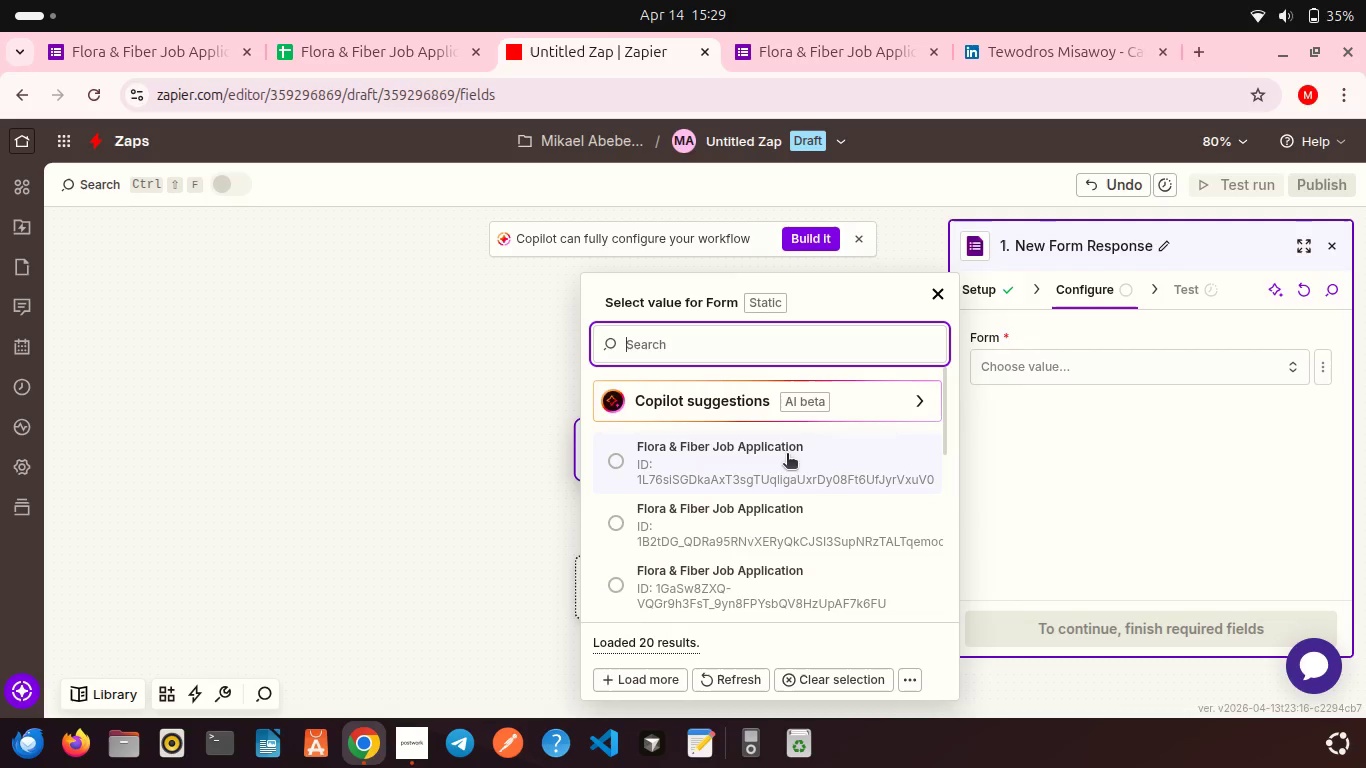 
left_click([717, 682])
 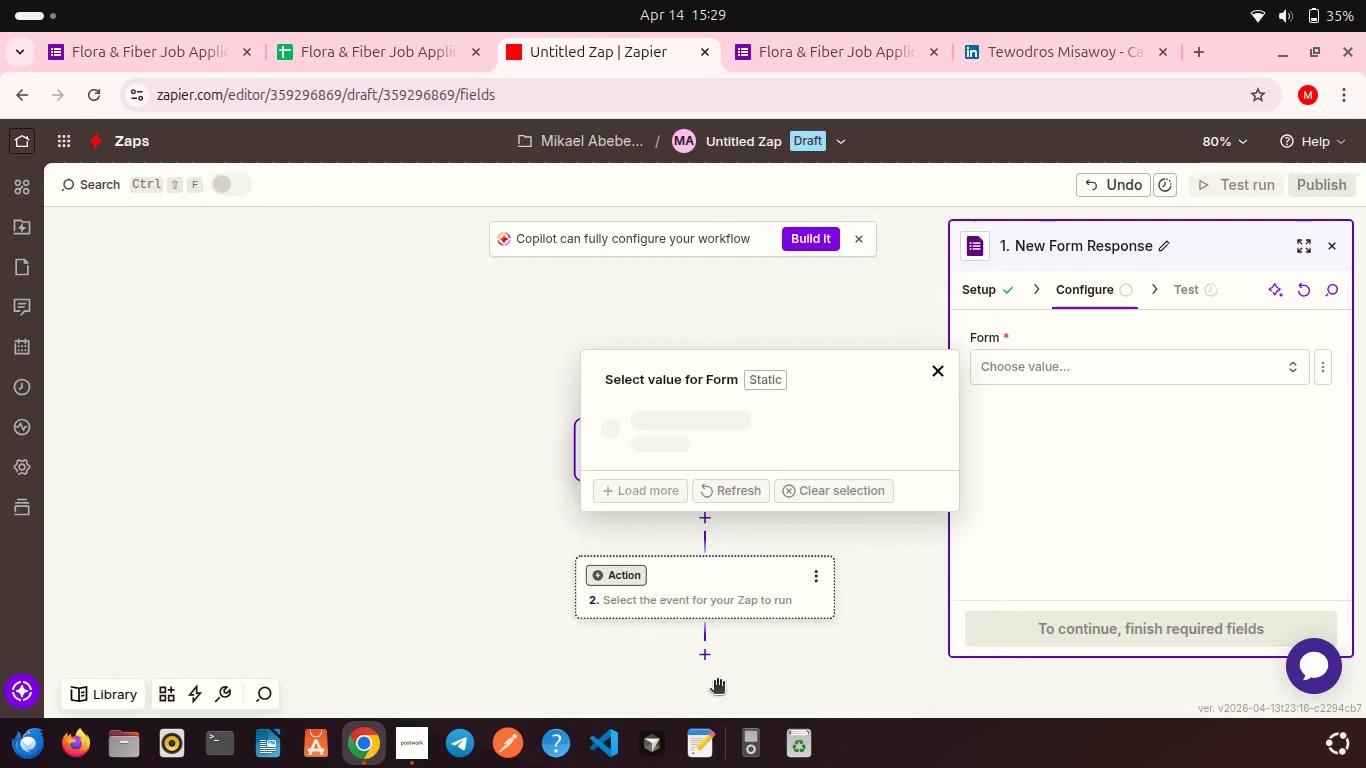 
left_click([717, 682])
 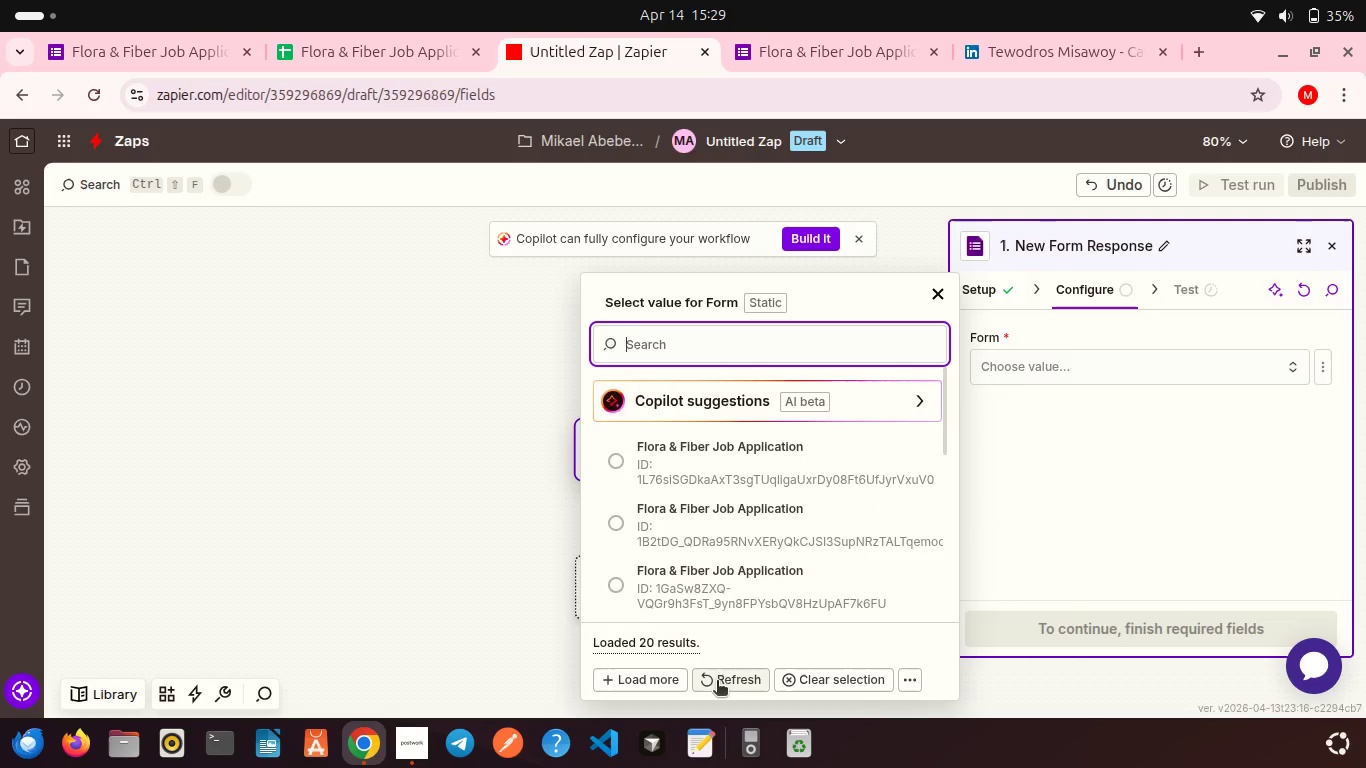 
left_click([764, 458])
 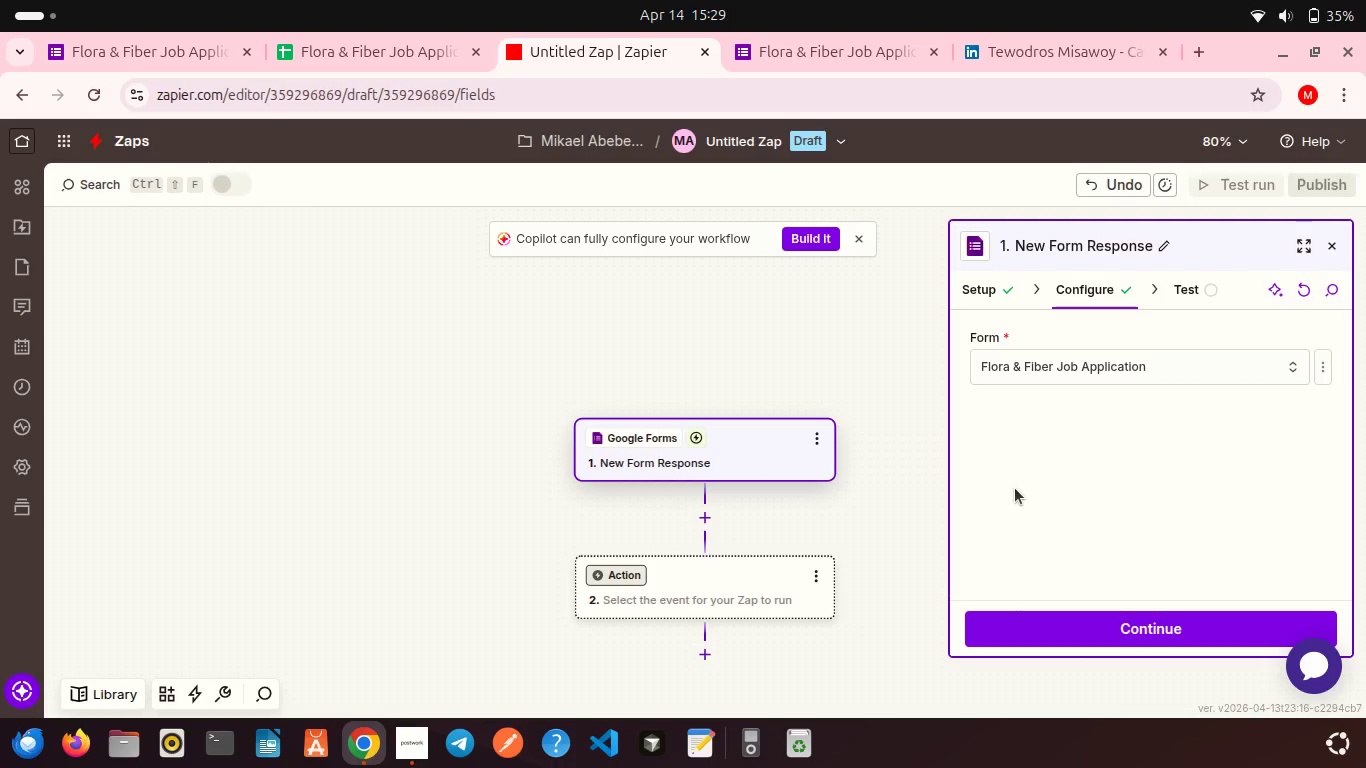 
scroll: coordinate [1015, 488], scroll_direction: down, amount: 7.0
 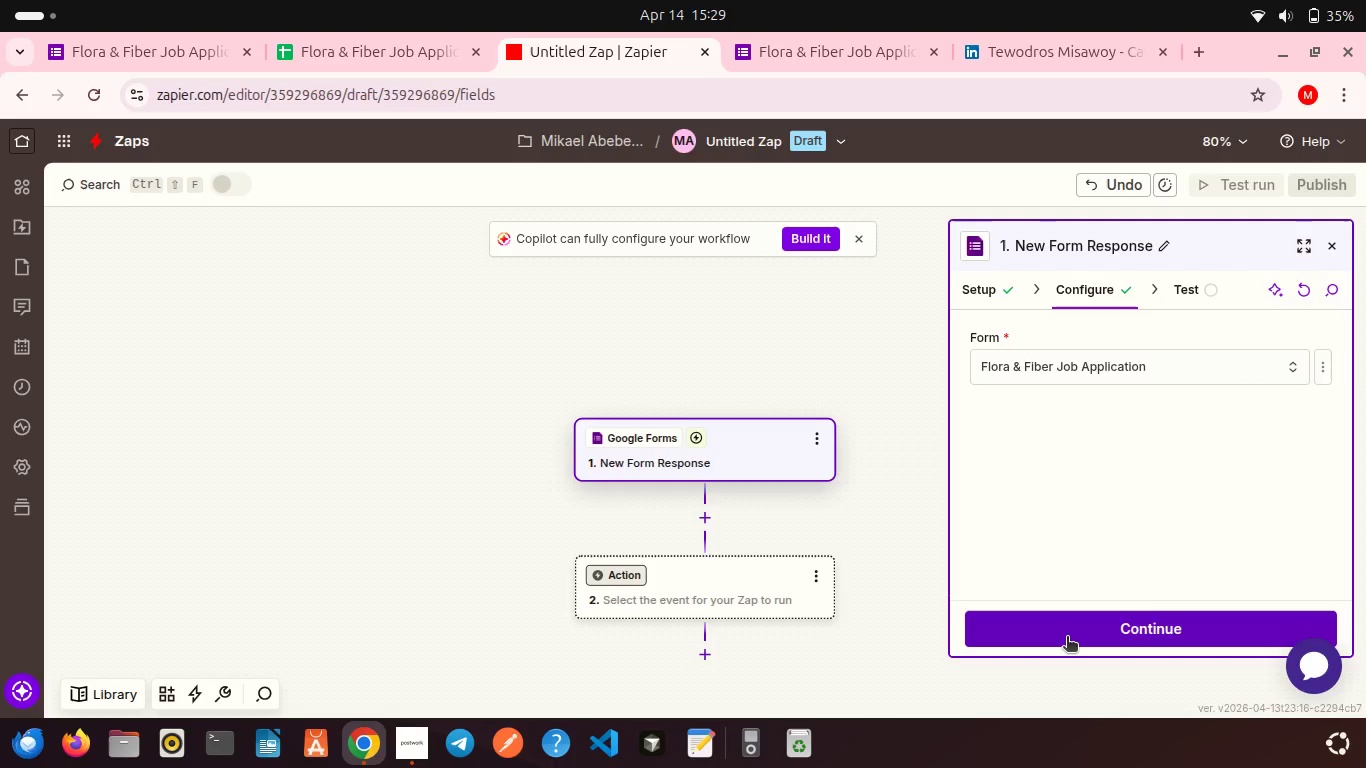 
left_click([1067, 638])
 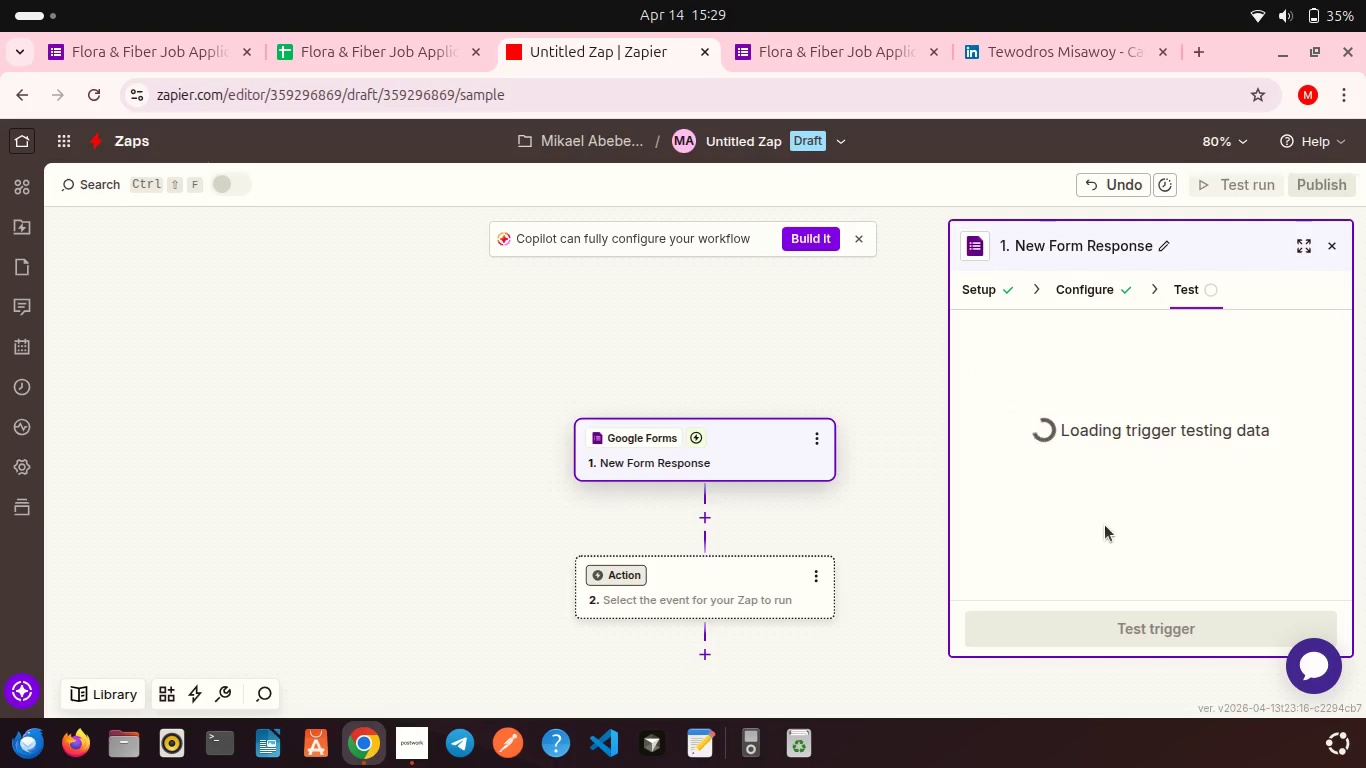 
wait(7.85)
 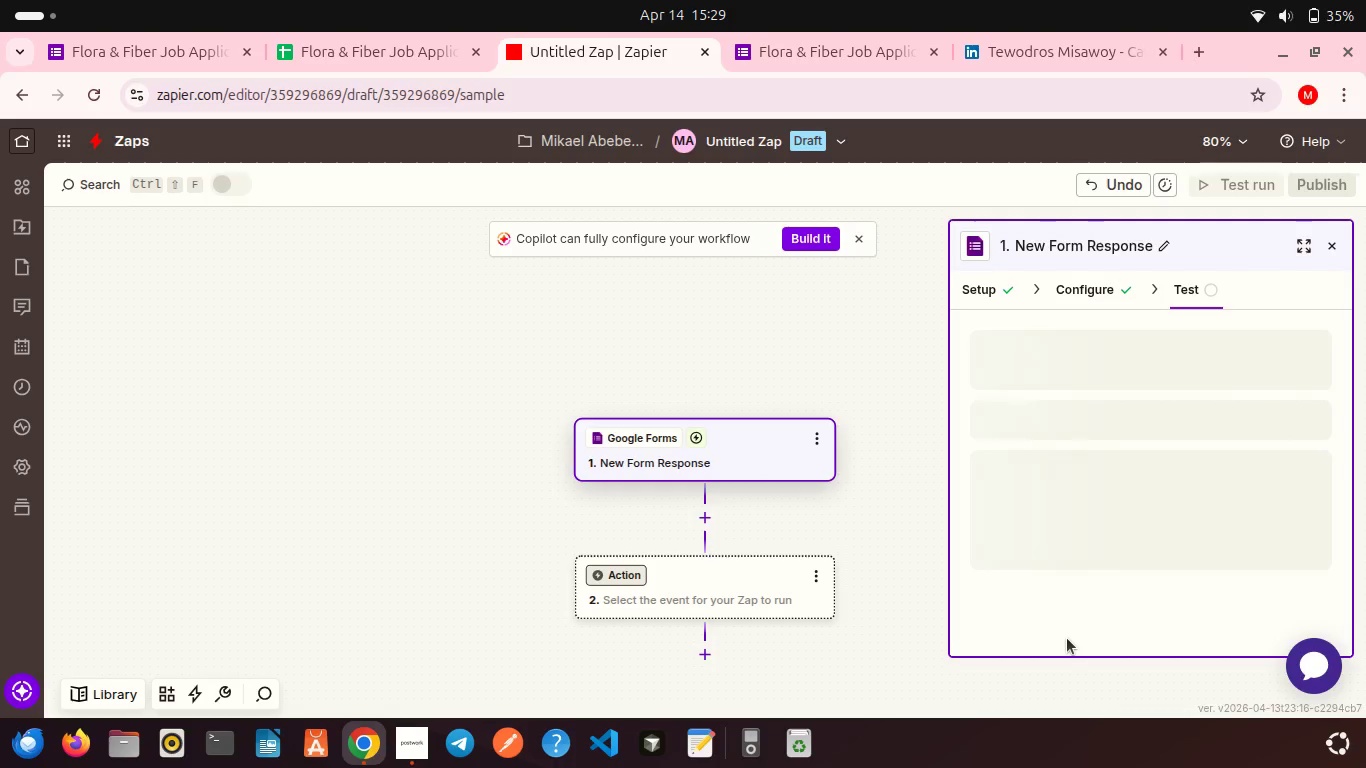 
left_click([1106, 634])
 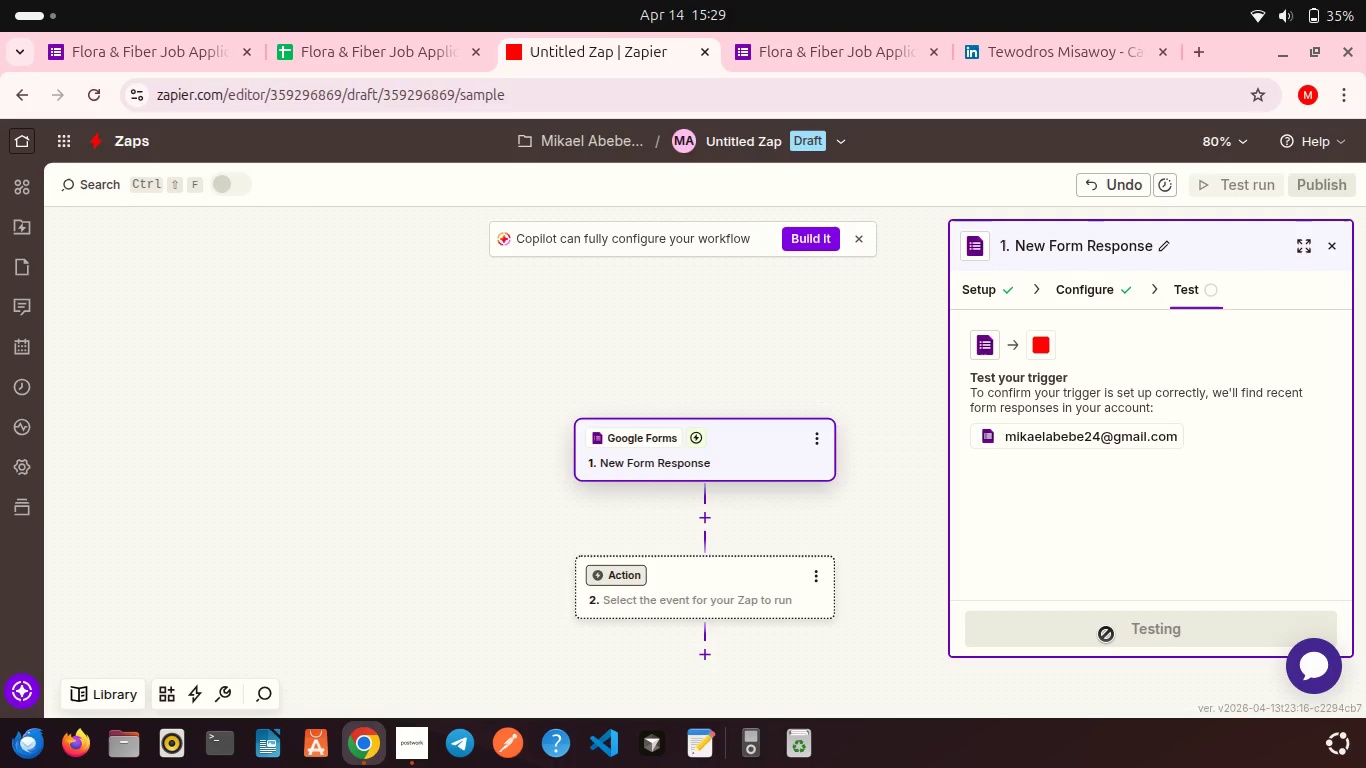 
wait(9.49)
 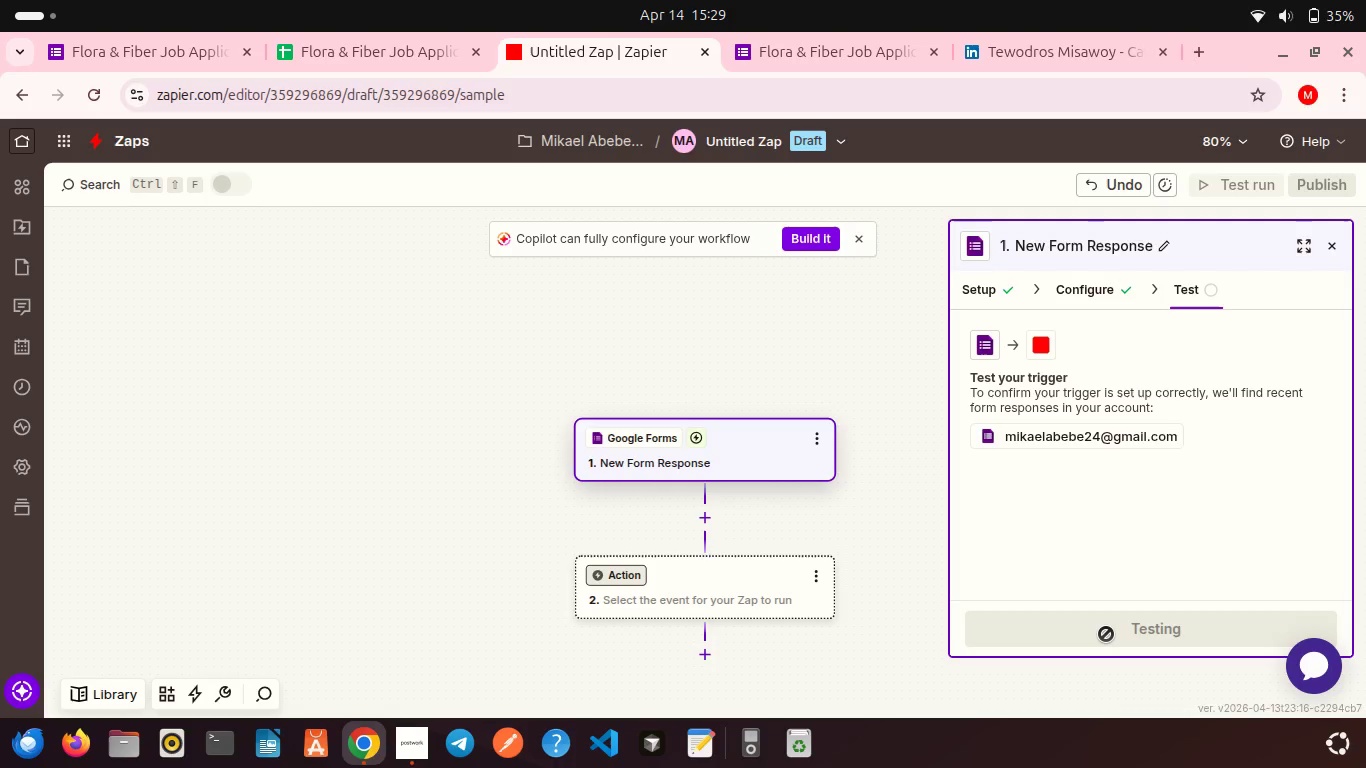 
left_click([1092, 527])
 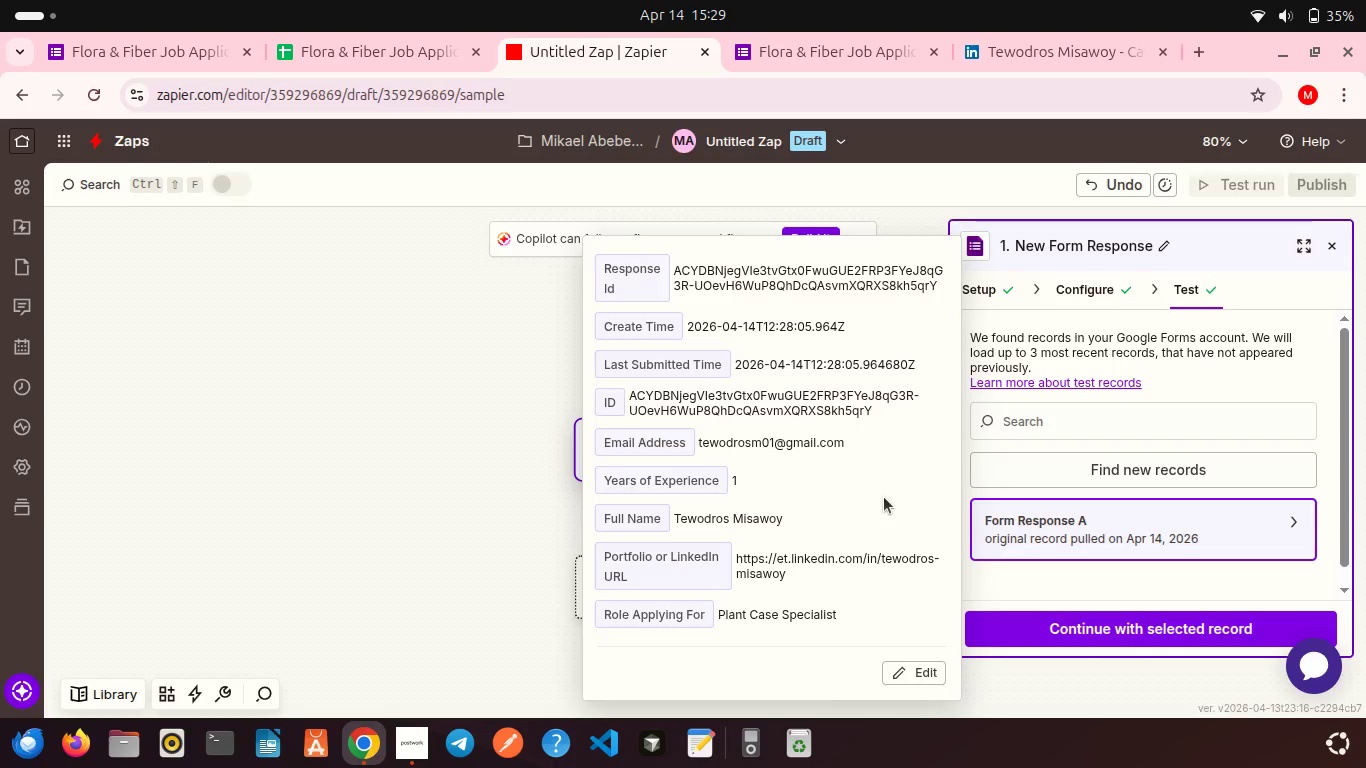 
wait(8.73)
 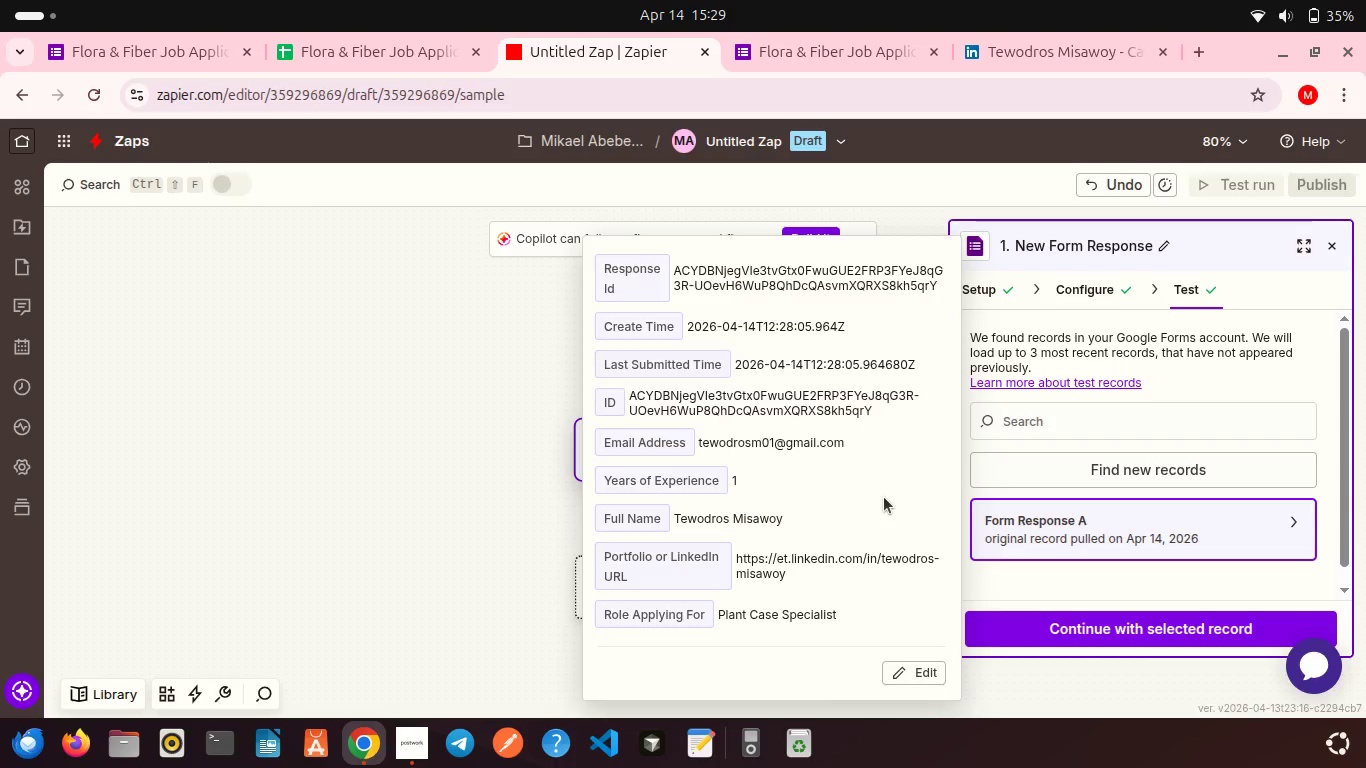 
left_click([1031, 569])
 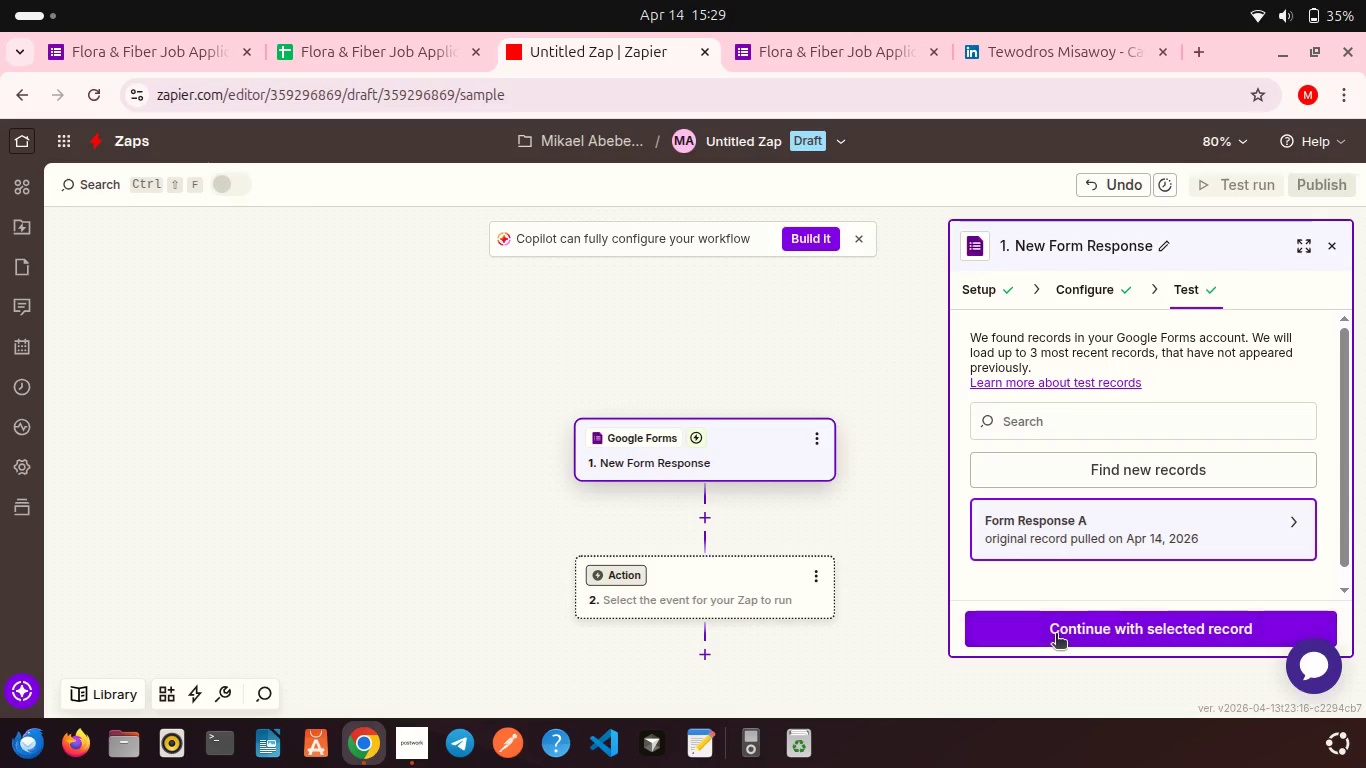 
left_click([1056, 635])
 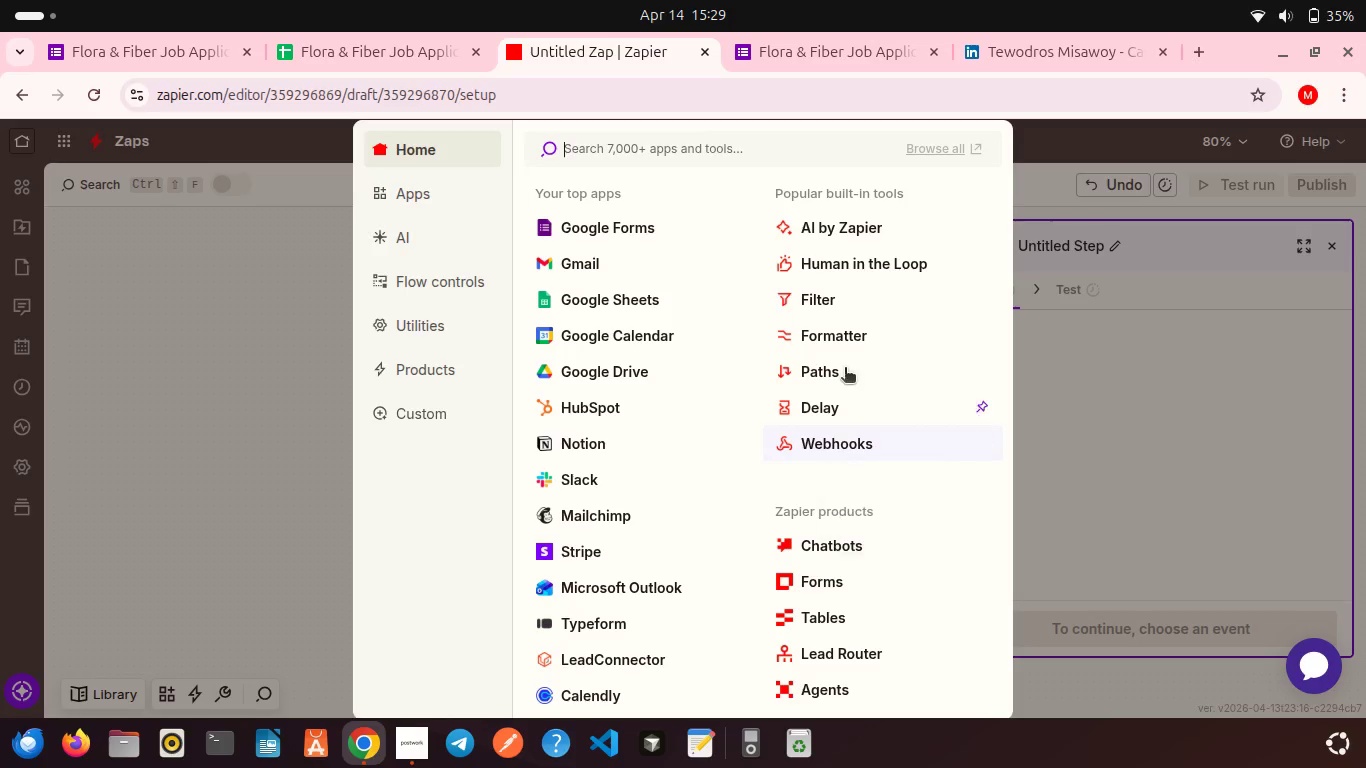 
left_click([812, 339])
 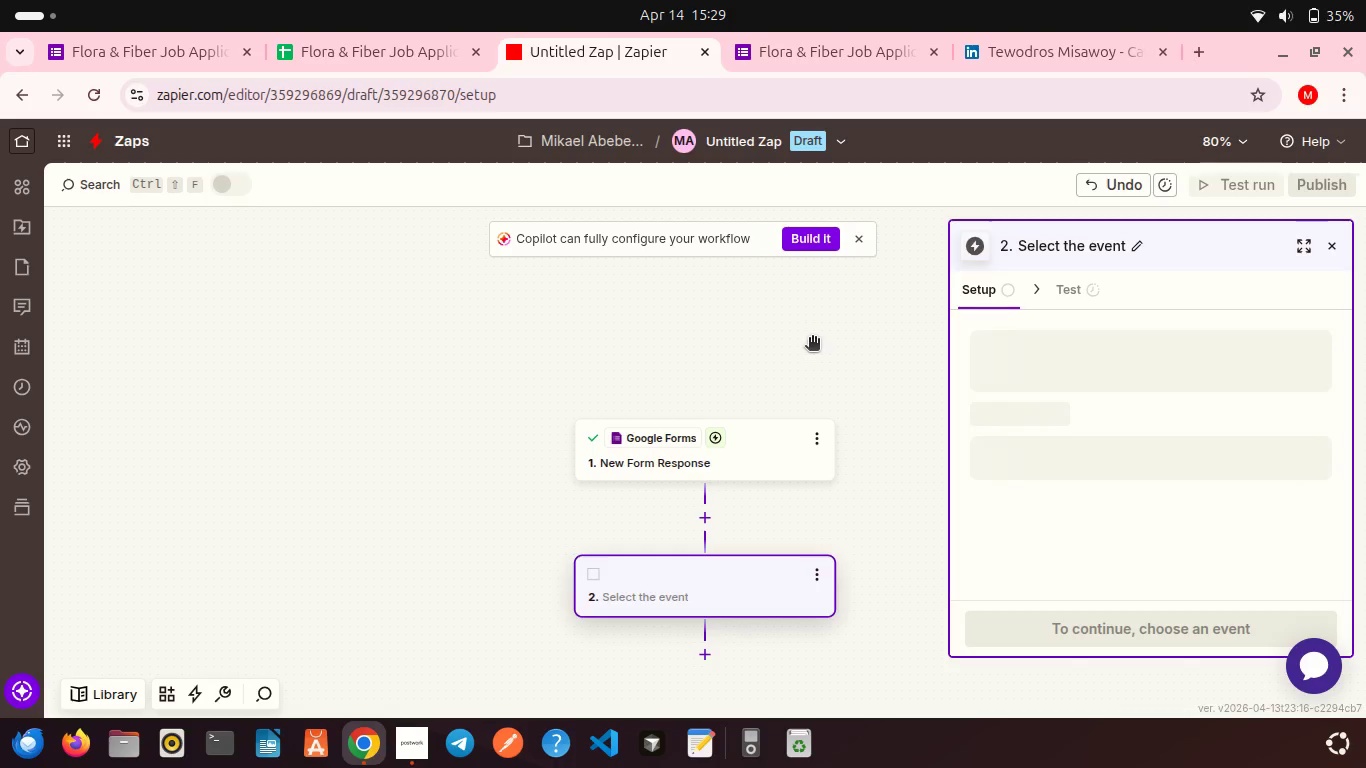 
wait(8.67)
 